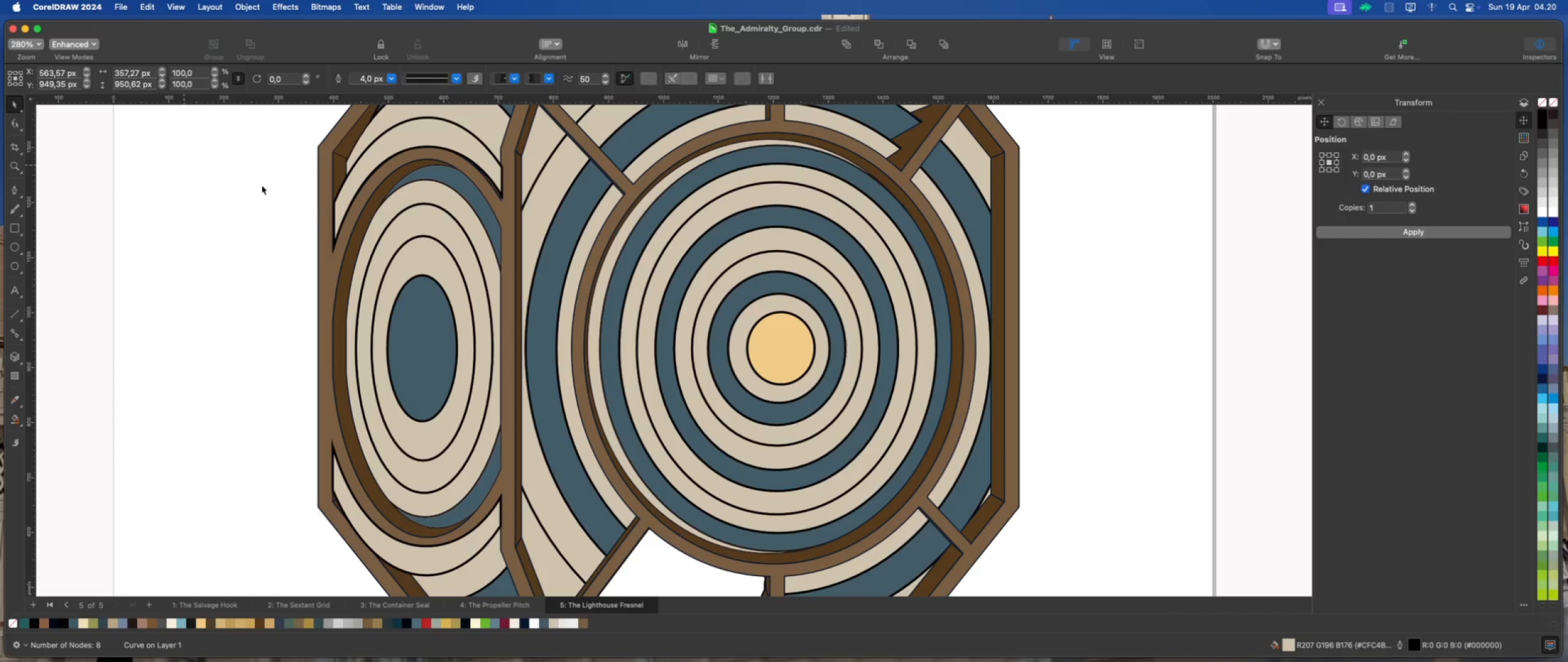 
scroll: coordinate [352, 227], scroll_direction: down, amount: 4.0
 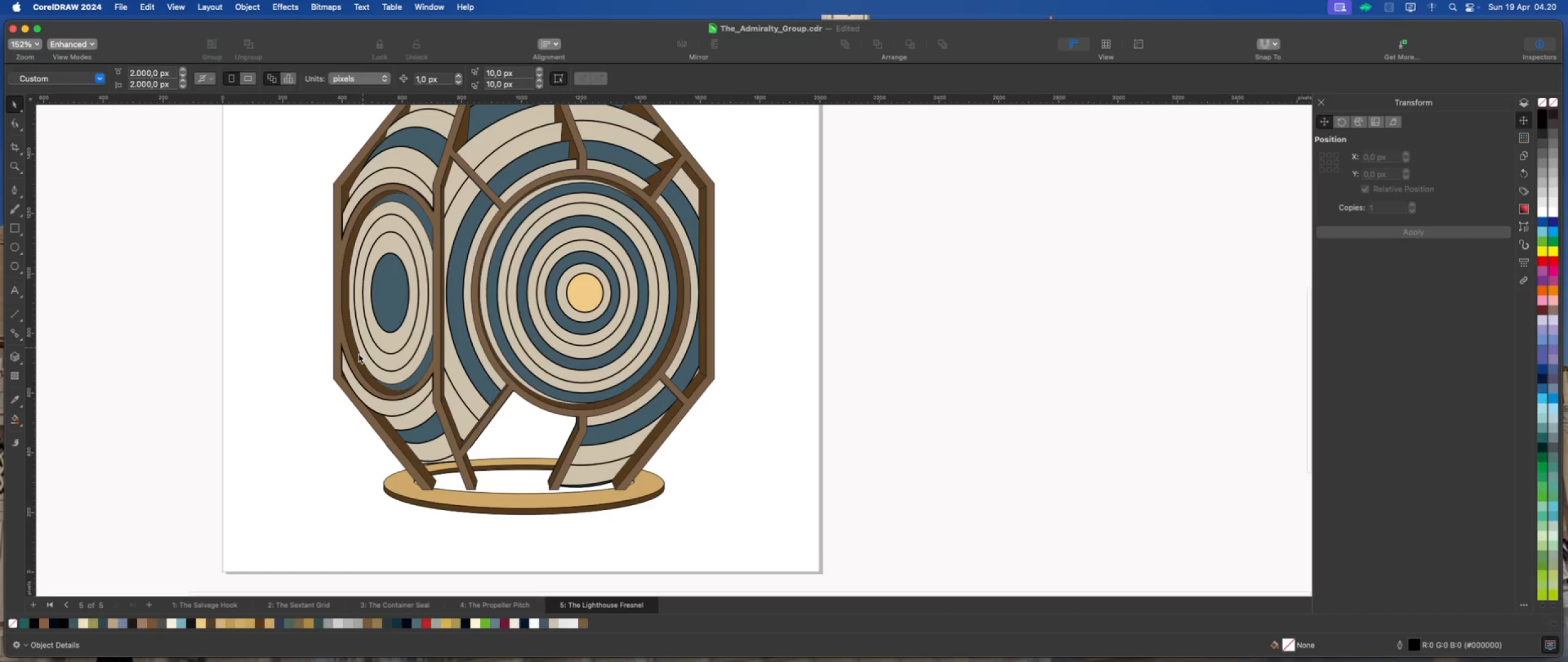 
scroll: coordinate [349, 392], scroll_direction: up, amount: 2.0
 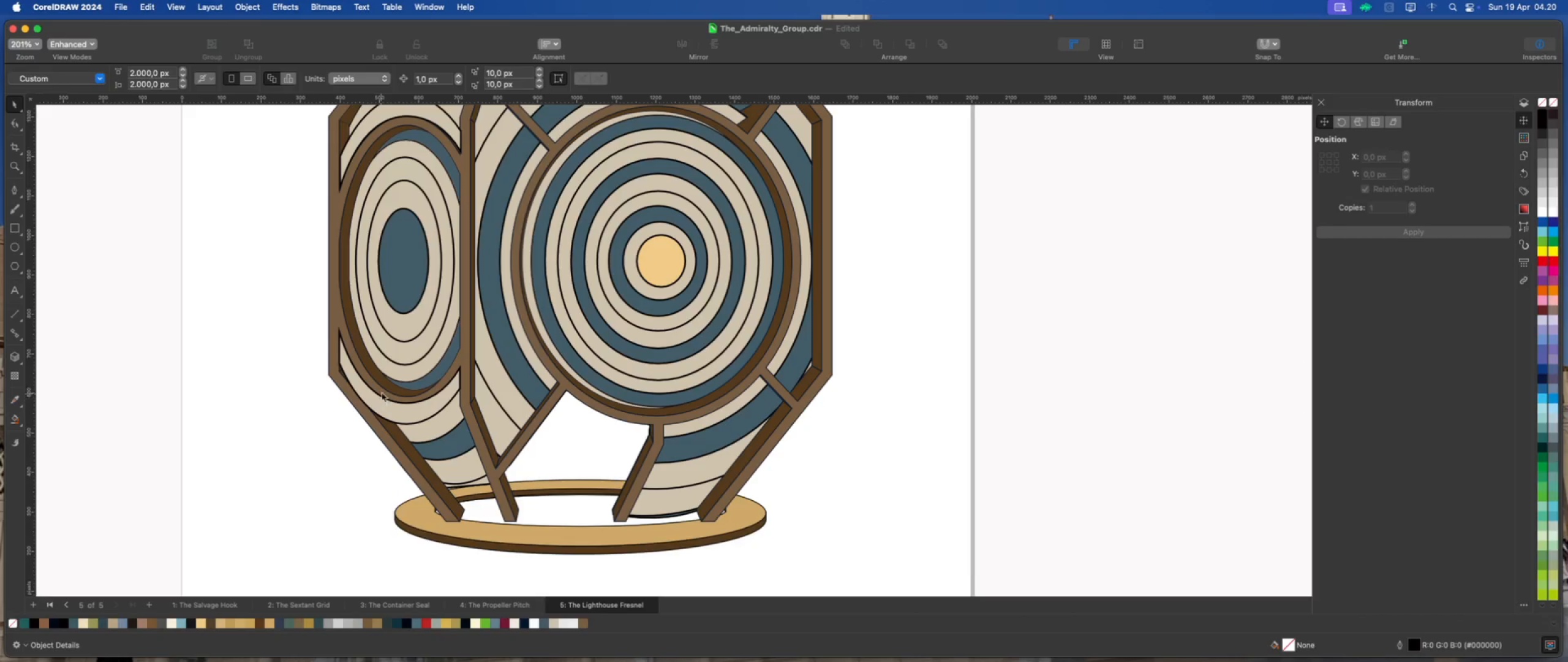 
wait(10.48)
 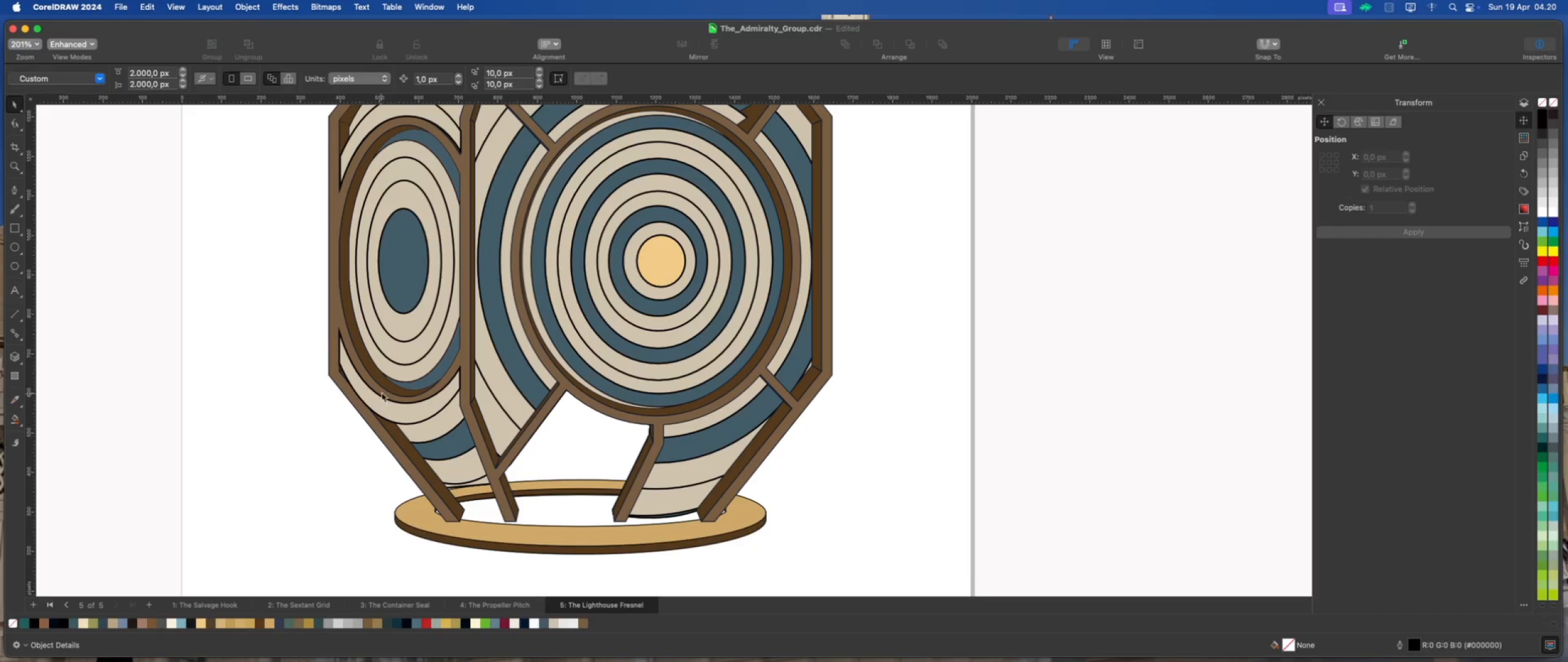 
scroll: coordinate [356, 381], scroll_direction: down, amount: 4.0
 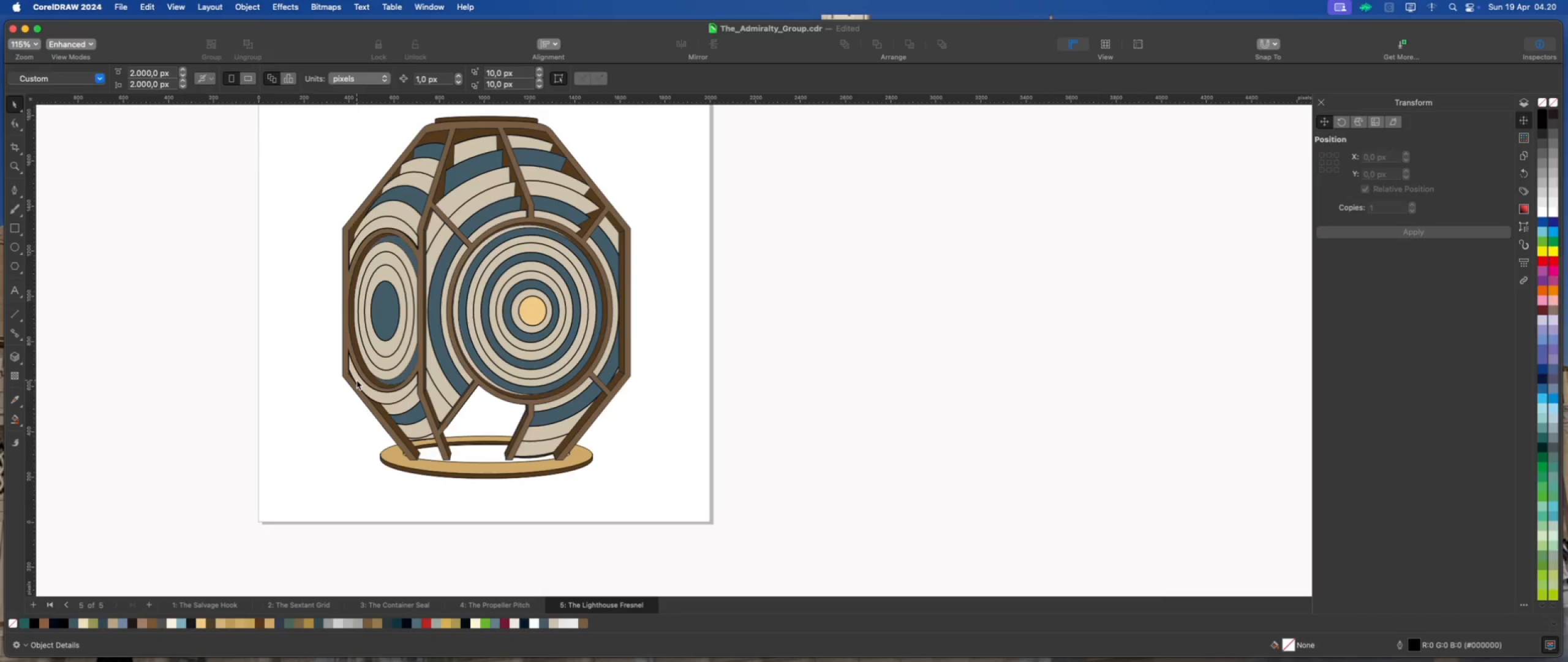 
scroll: coordinate [351, 204], scroll_direction: up, amount: 5.0
 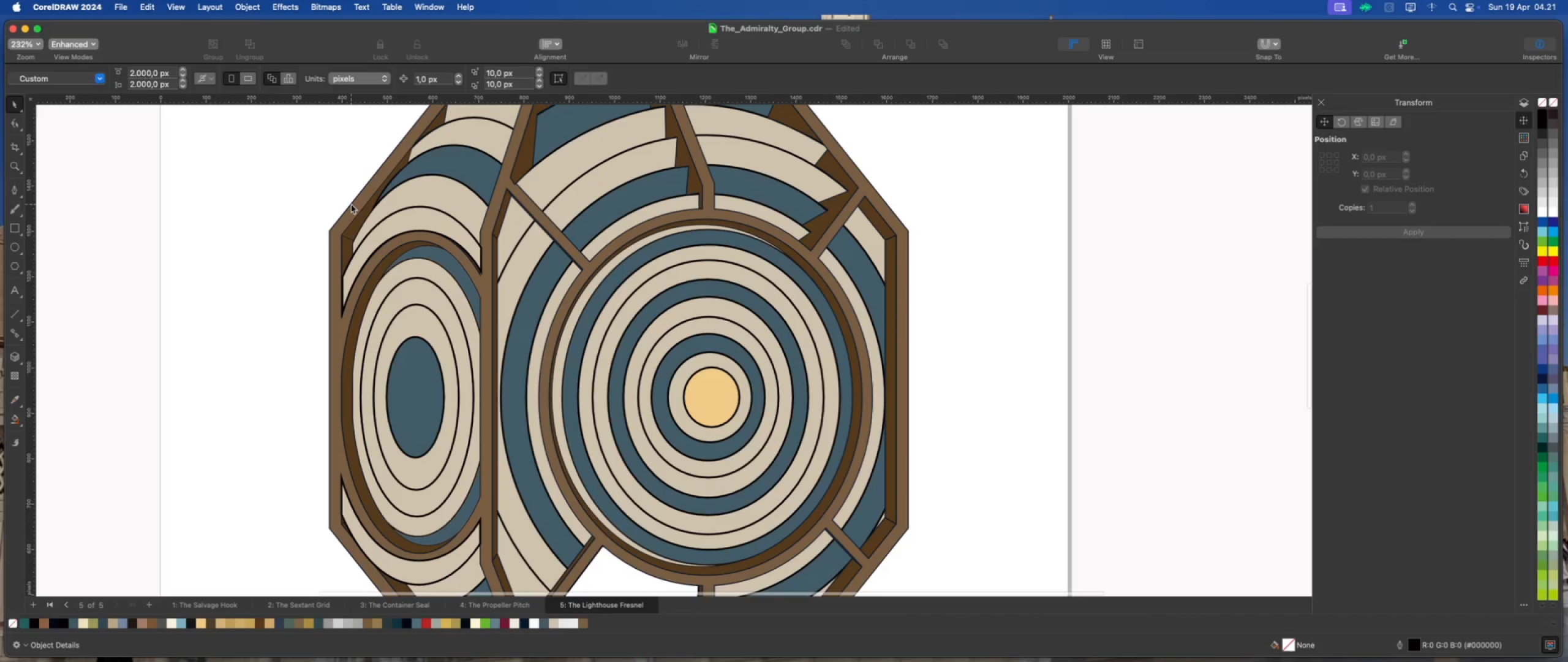 
scroll: coordinate [348, 226], scroll_direction: down, amount: 5.0
 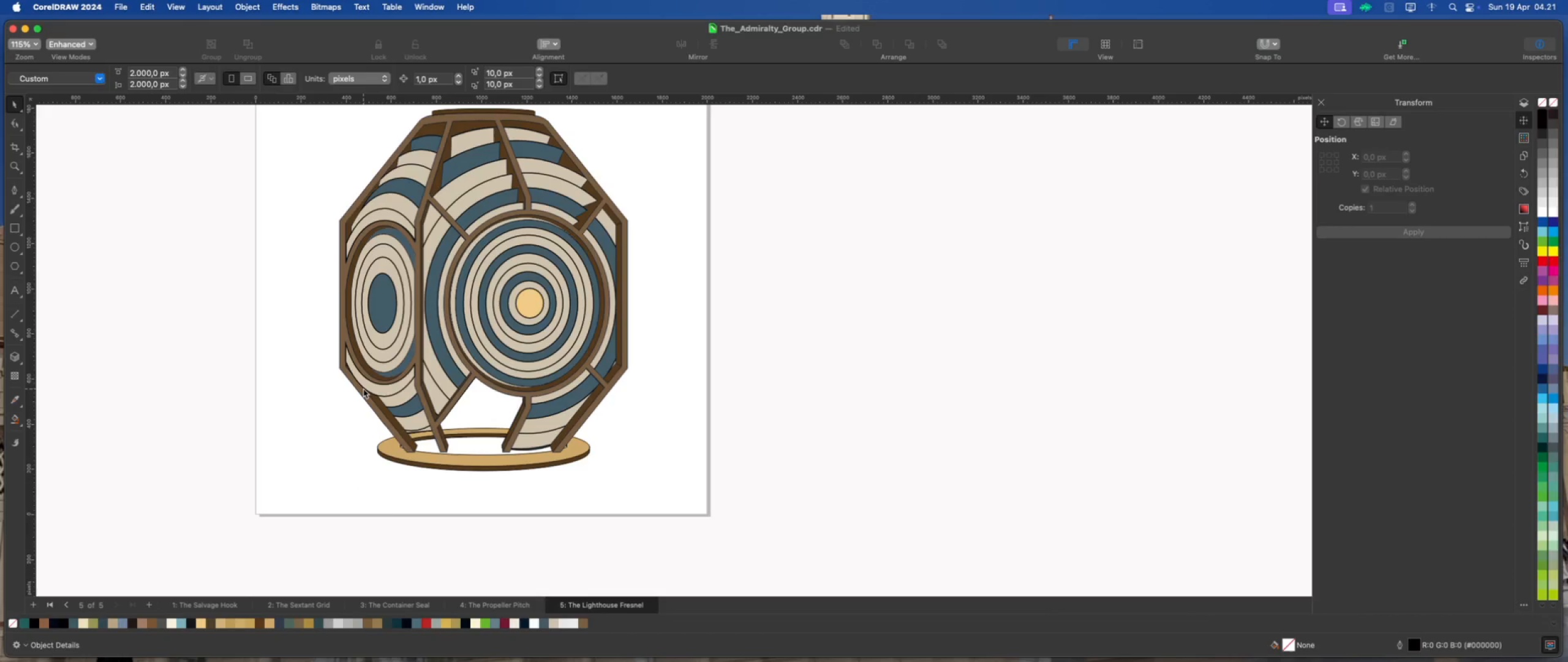 
wait(9.98)
 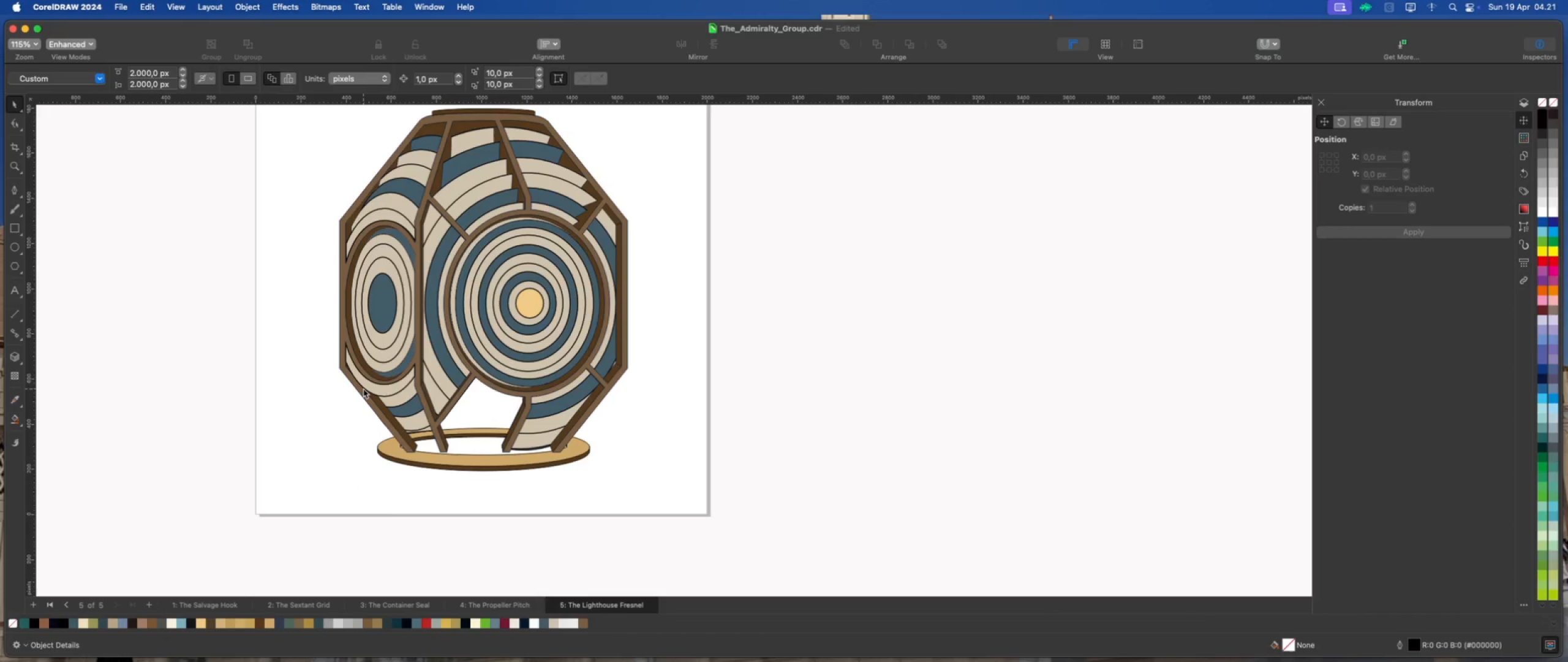 
scroll: coordinate [336, 357], scroll_direction: up, amount: 9.0
 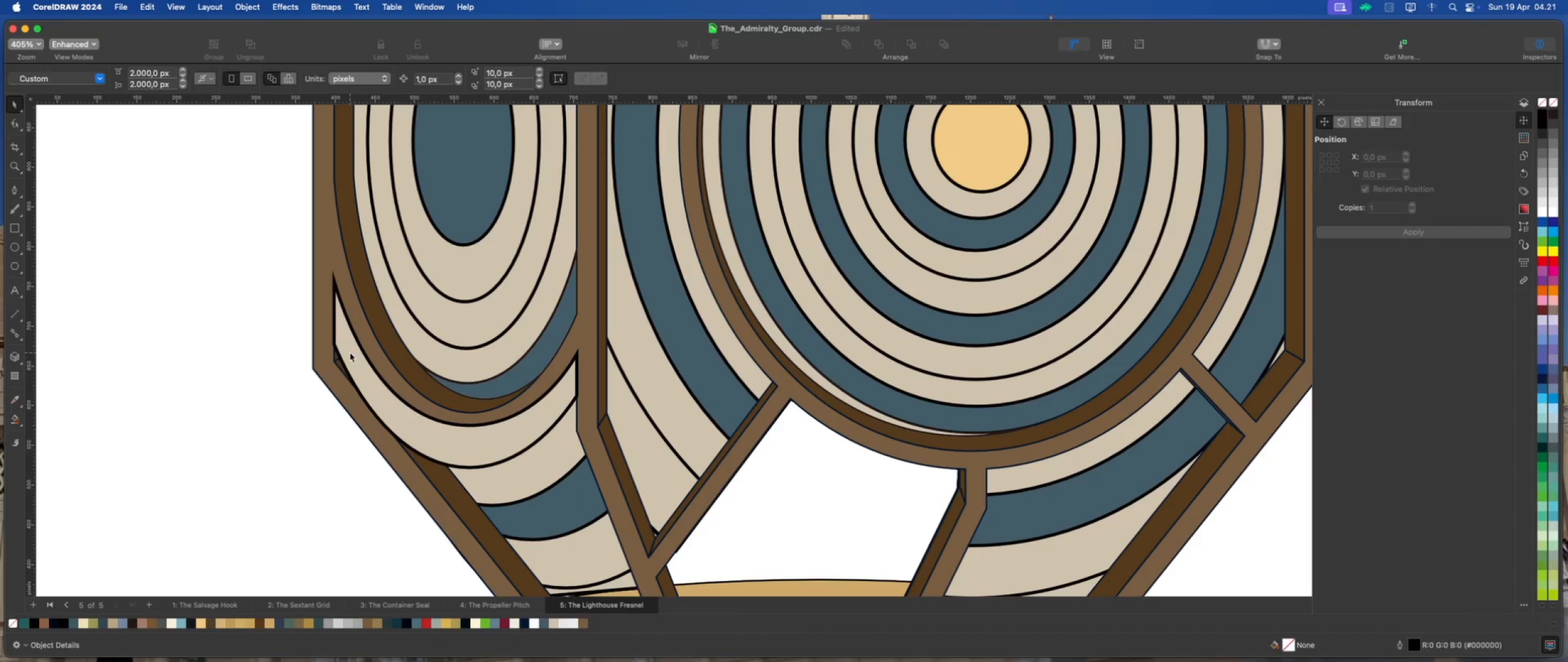 
left_click([447, 476])
 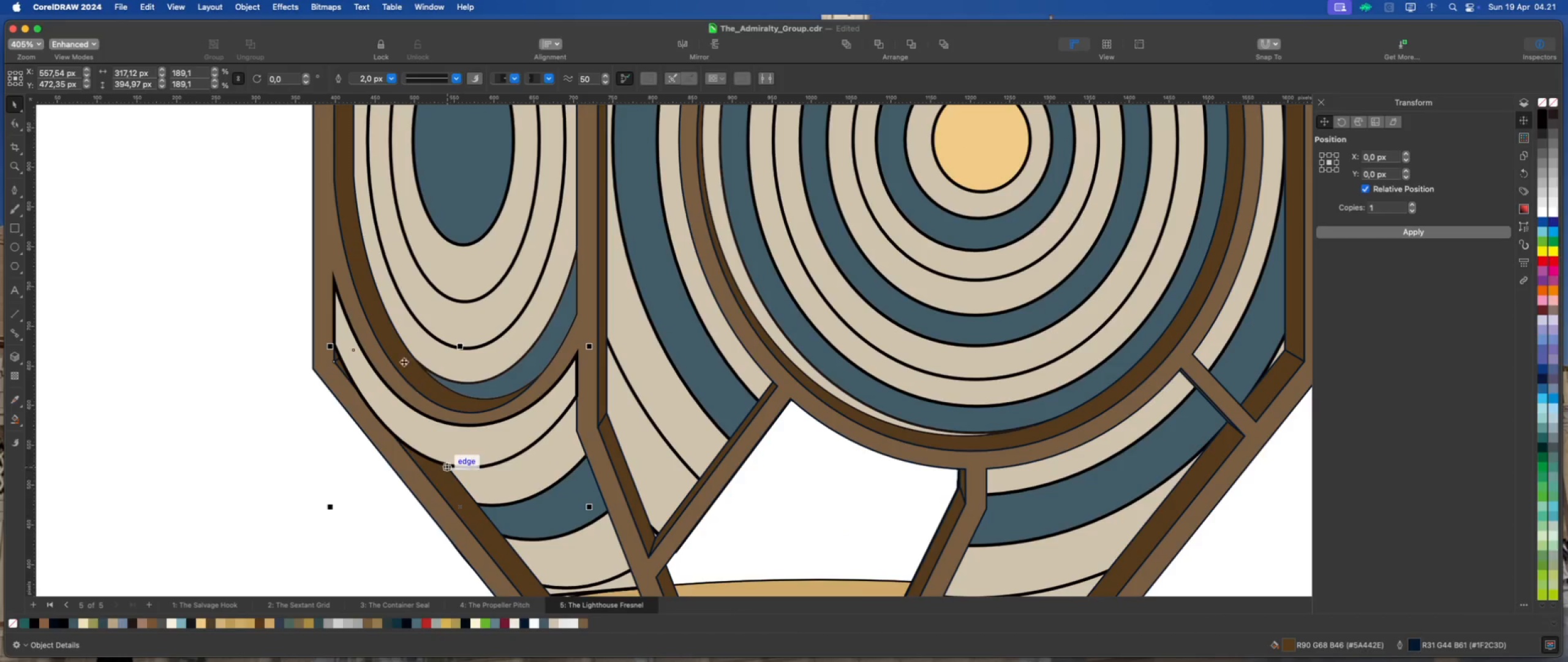 
scroll: coordinate [382, 348], scroll_direction: down, amount: 4.0
 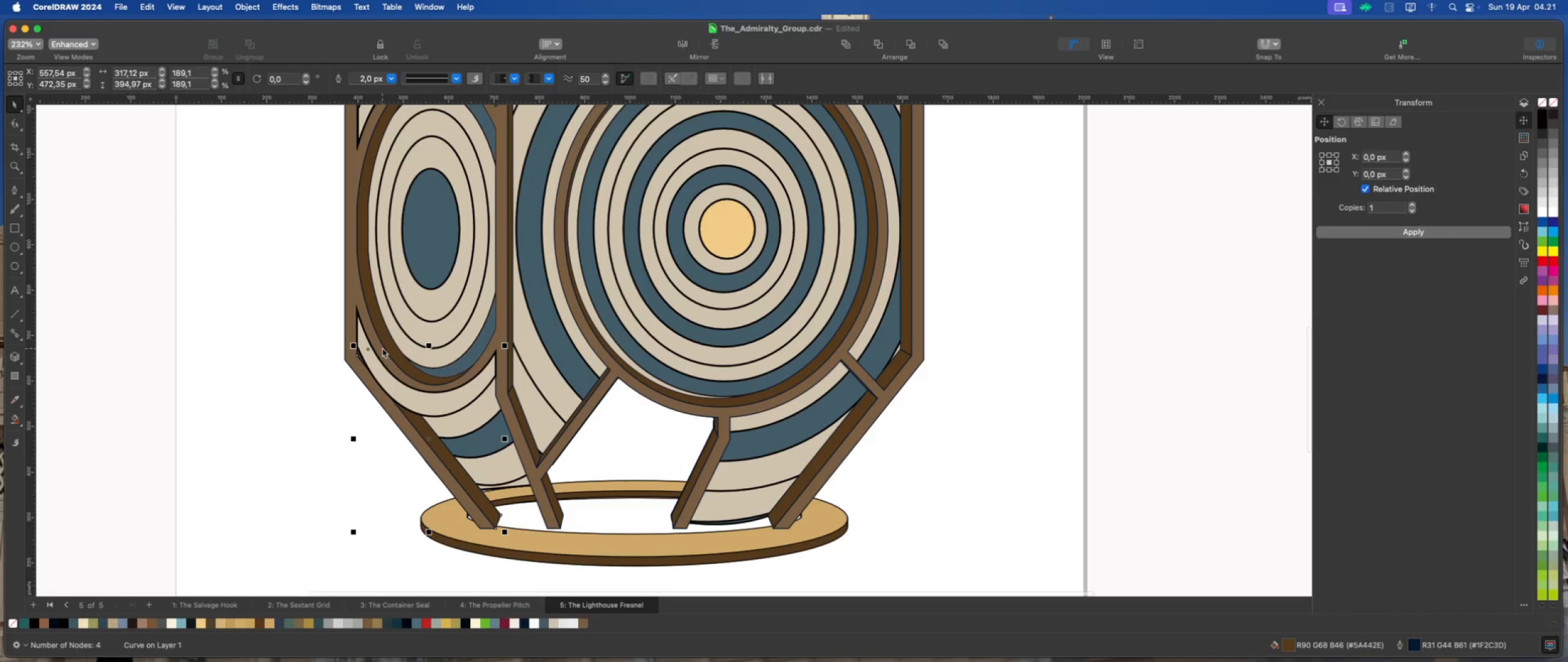 
scroll: coordinate [352, 349], scroll_direction: up, amount: 2.0
 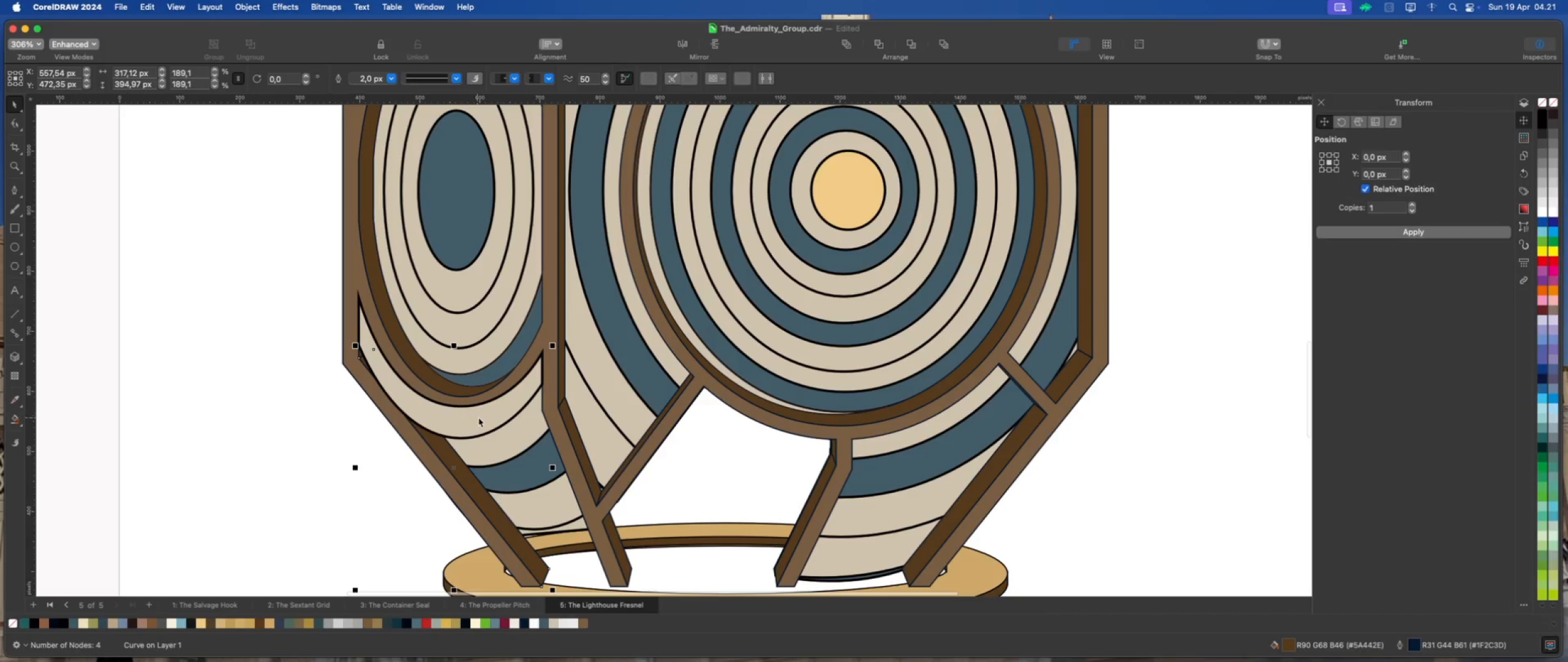 
left_click([479, 417])
 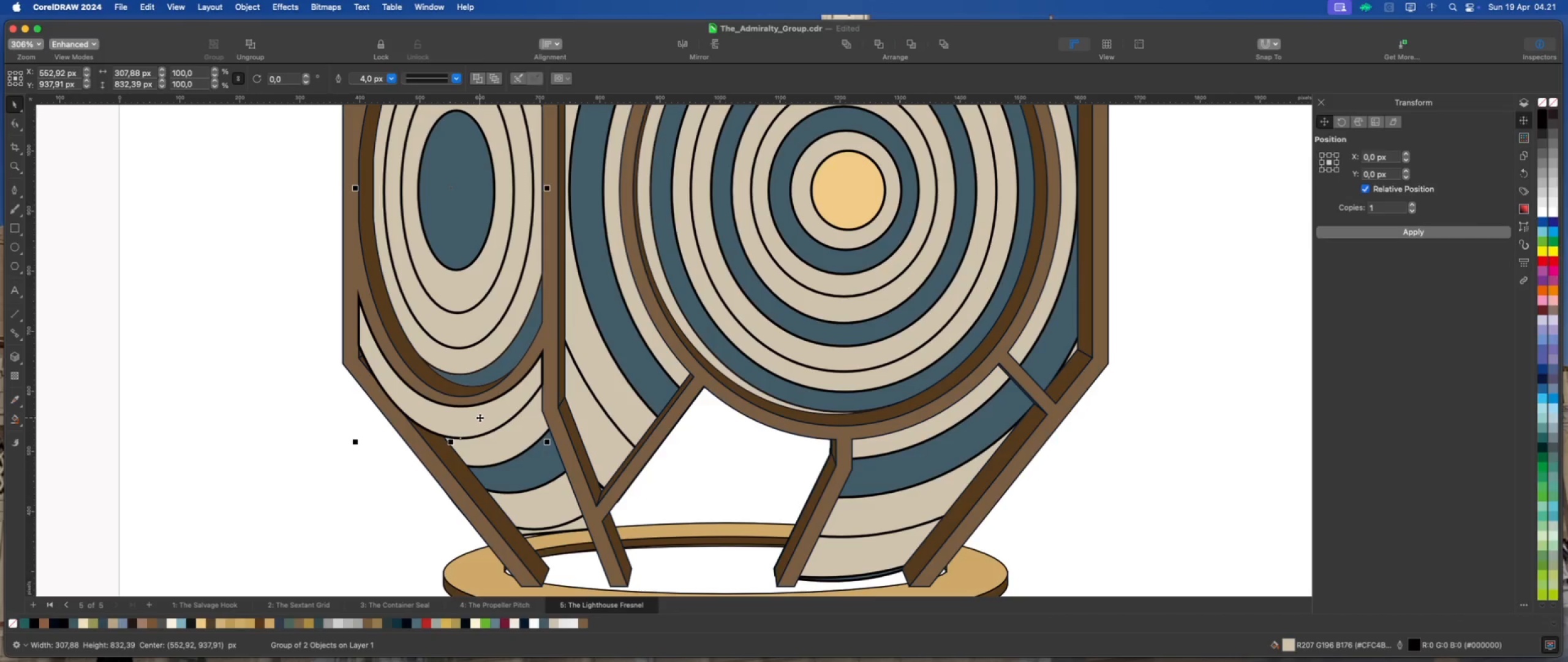 
scroll: coordinate [470, 424], scroll_direction: down, amount: 3.0
 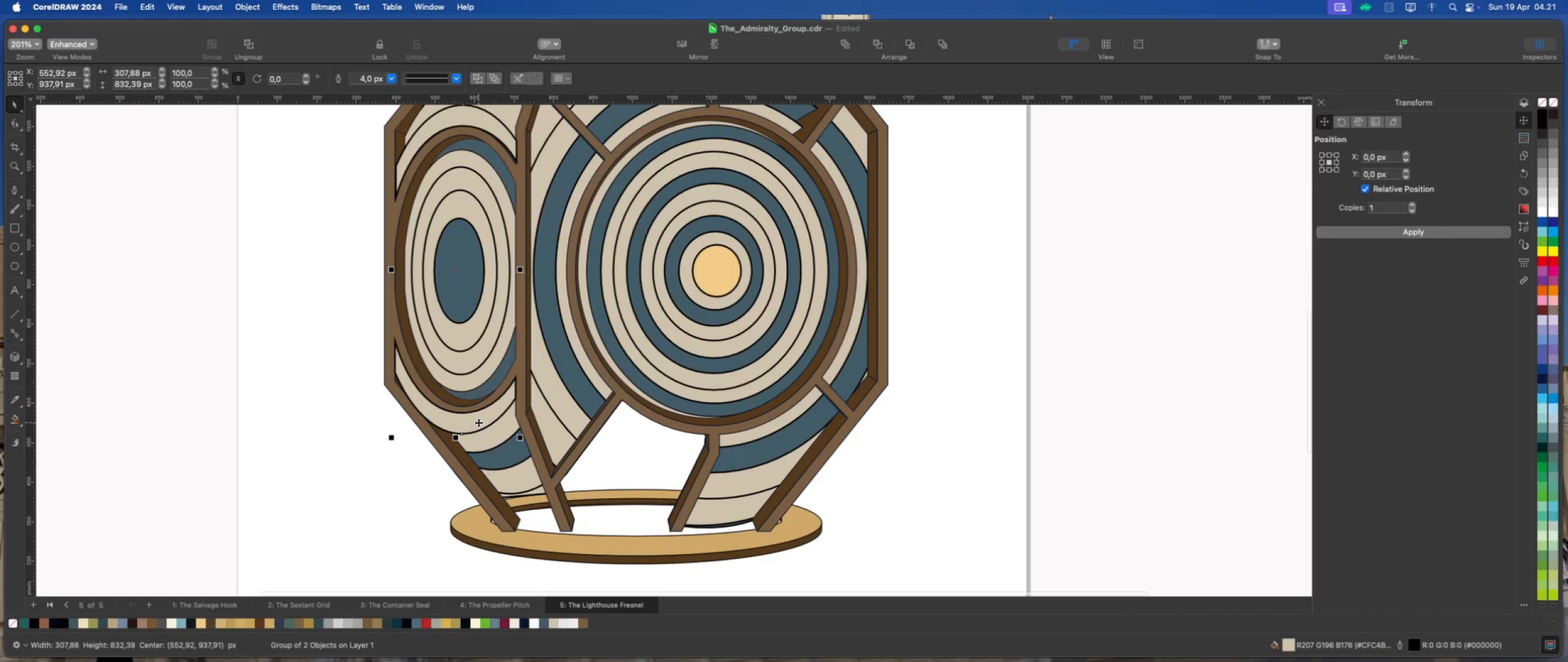 
right_click([478, 422])
 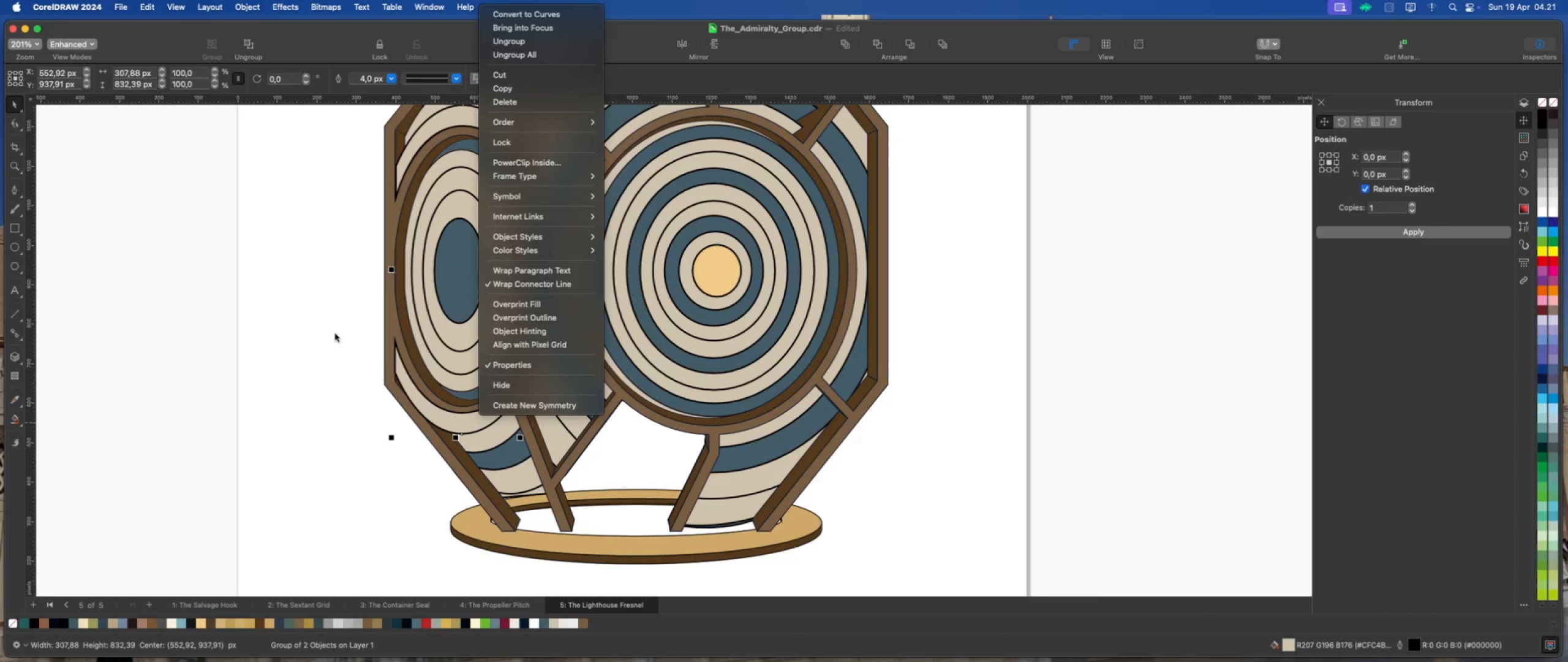 
left_click([331, 327])
 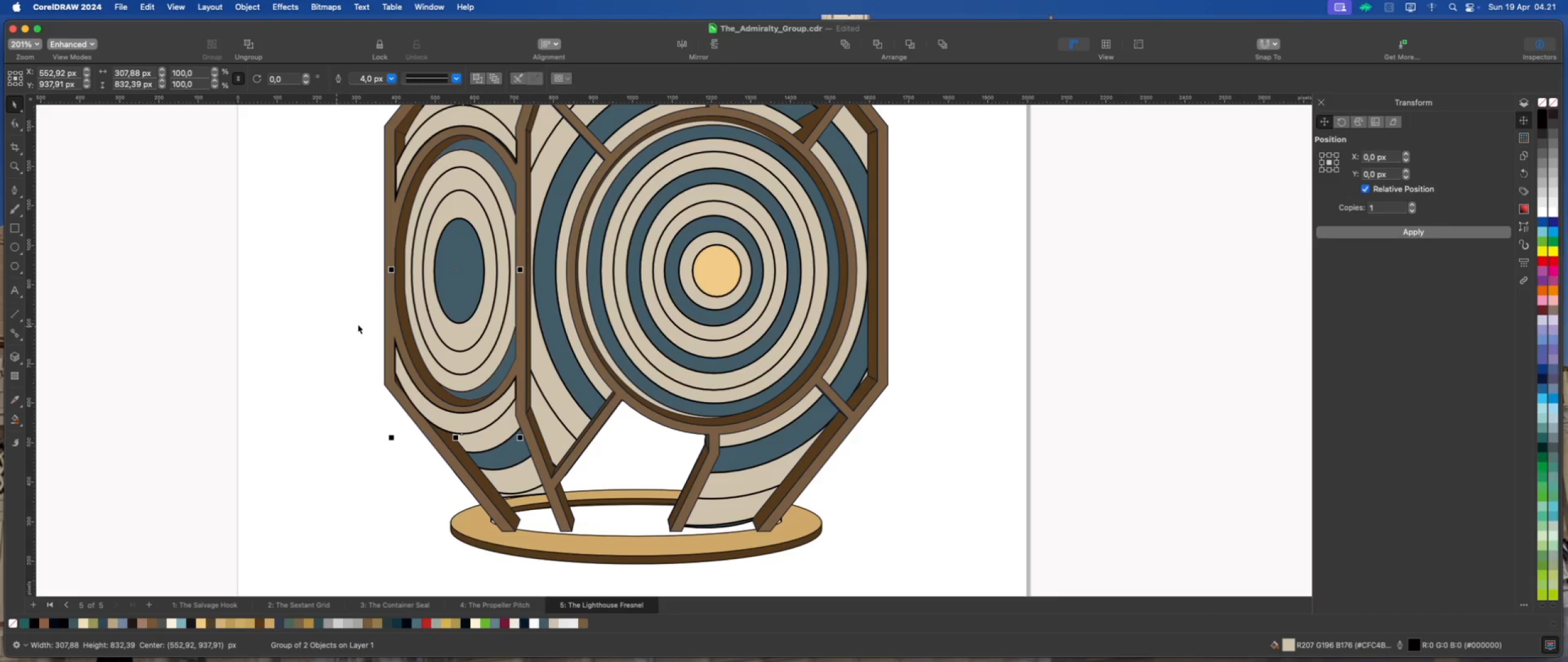 
scroll: coordinate [368, 324], scroll_direction: down, amount: 2.0
 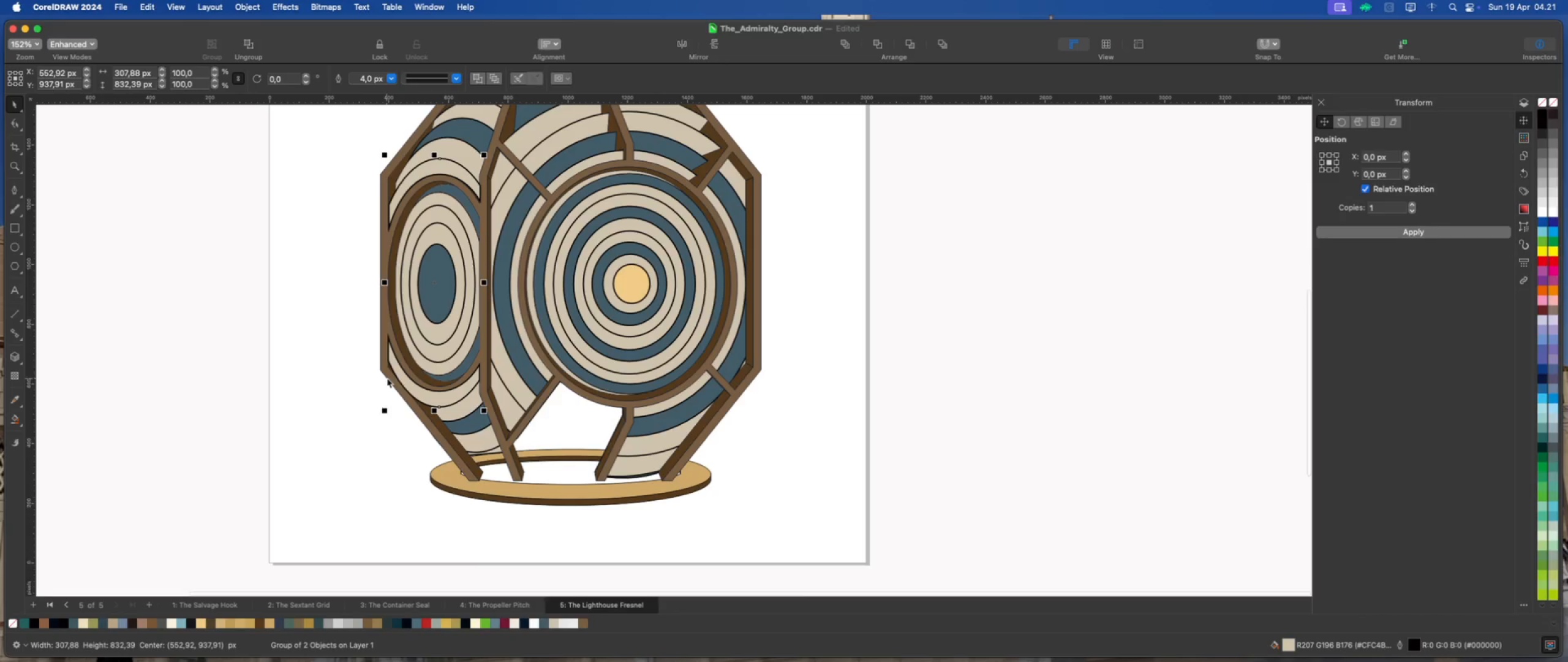 
scroll: coordinate [436, 417], scroll_direction: up, amount: 6.0
 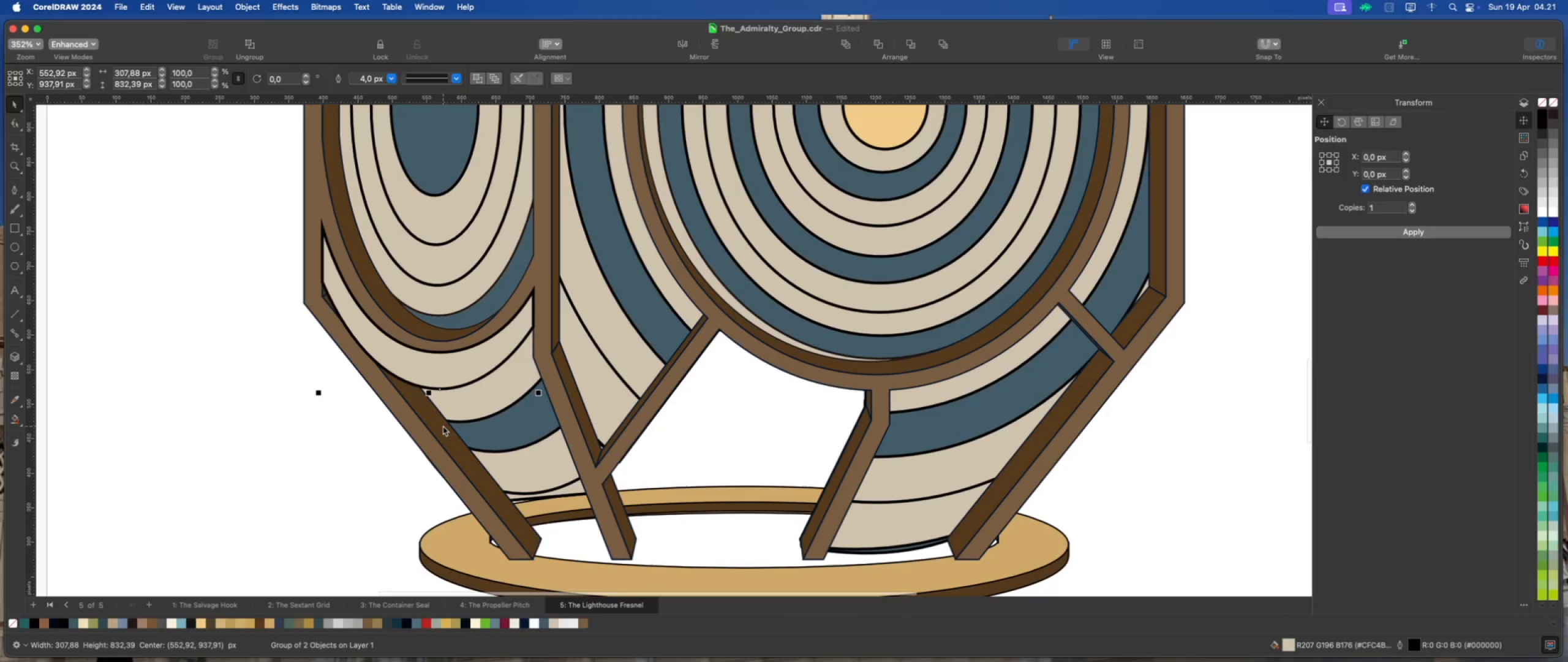 
left_click([443, 426])
 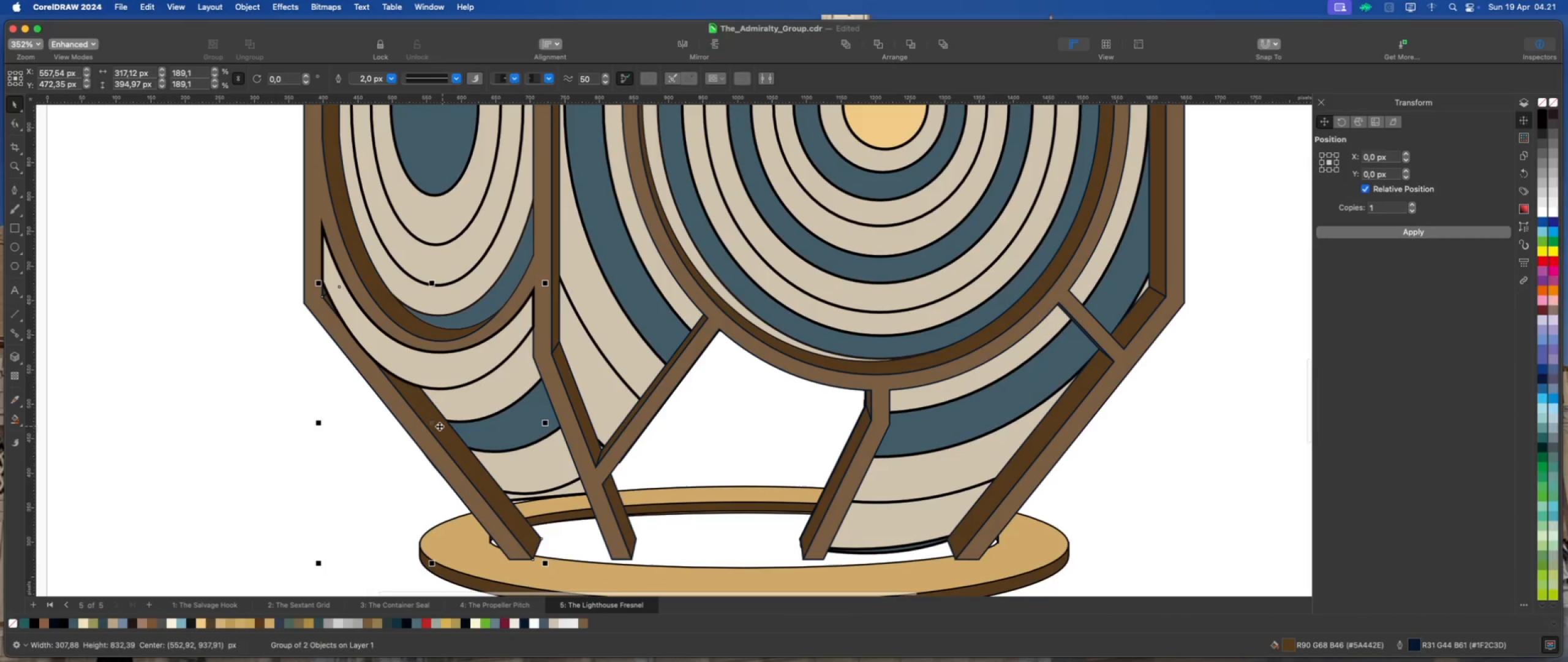 
scroll: coordinate [434, 424], scroll_direction: up, amount: 4.0
 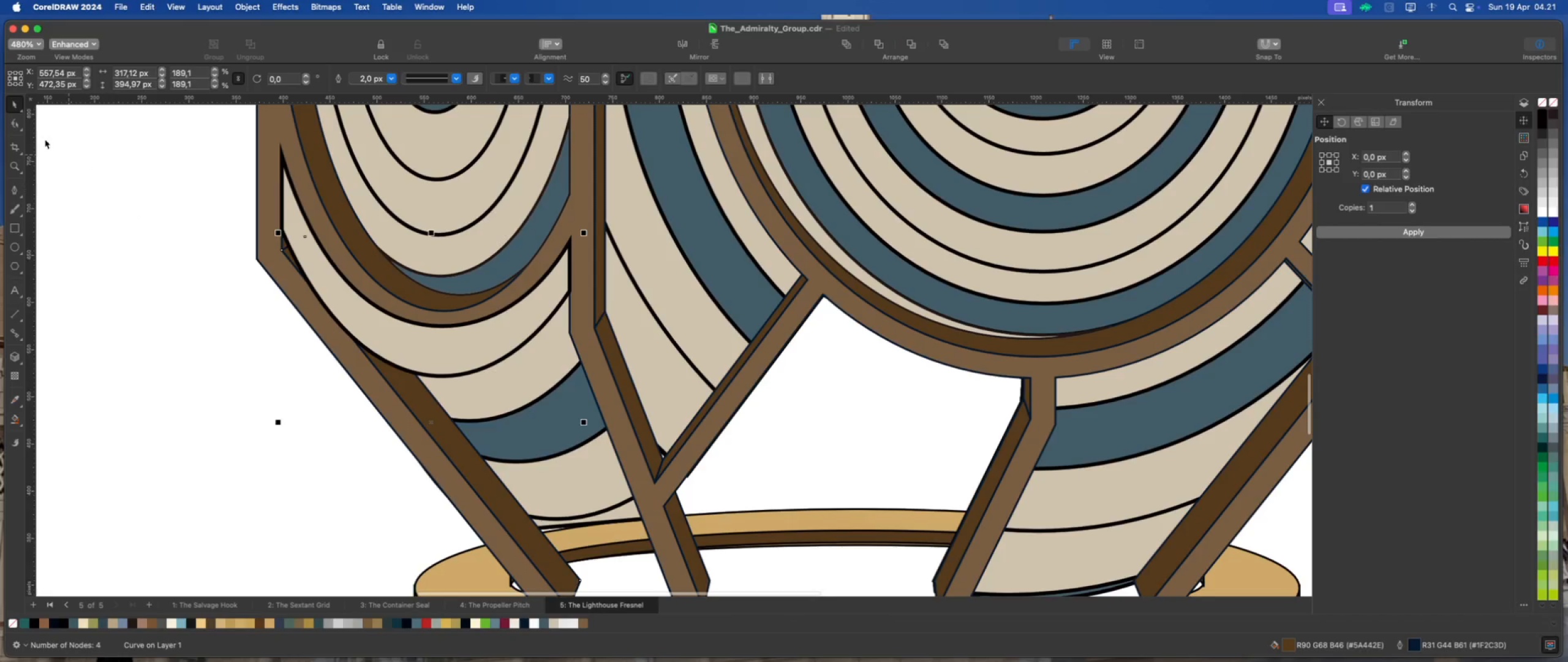 
left_click([6, 116])
 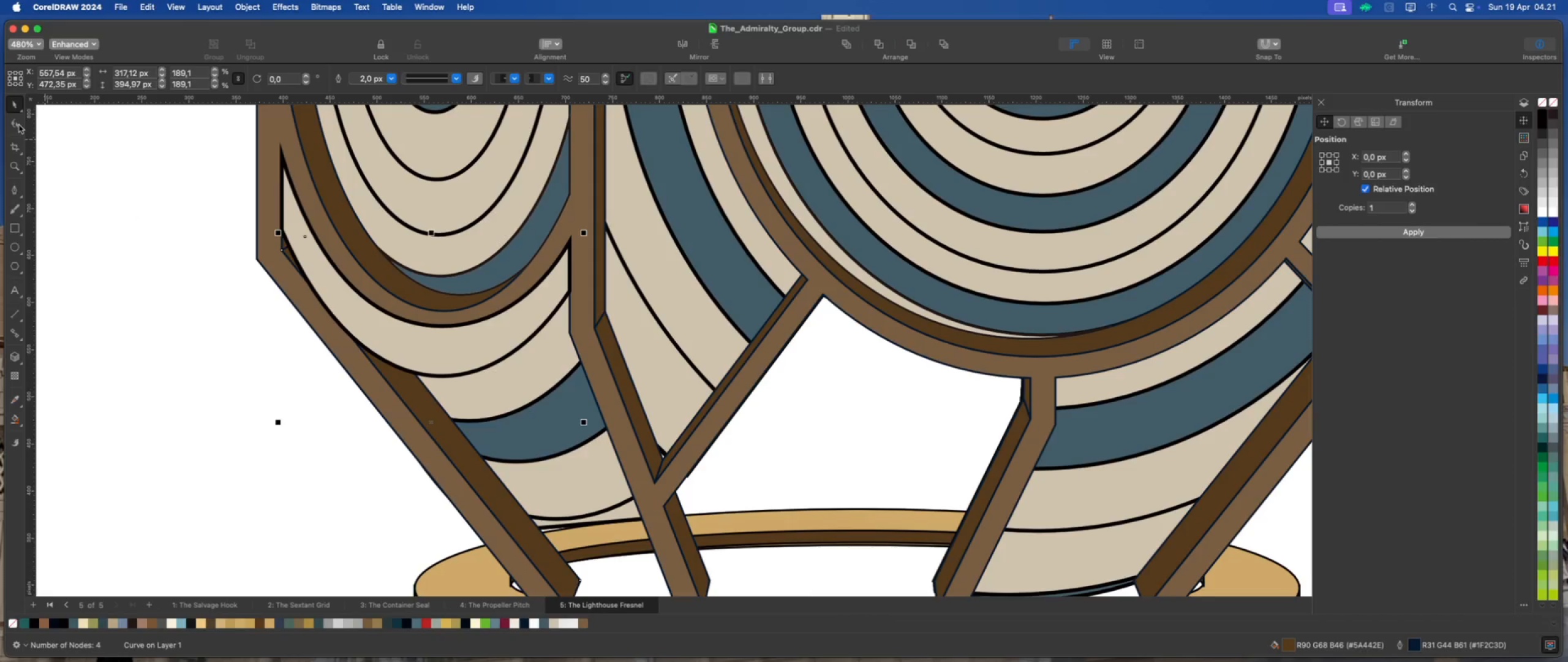 
left_click([17, 123])
 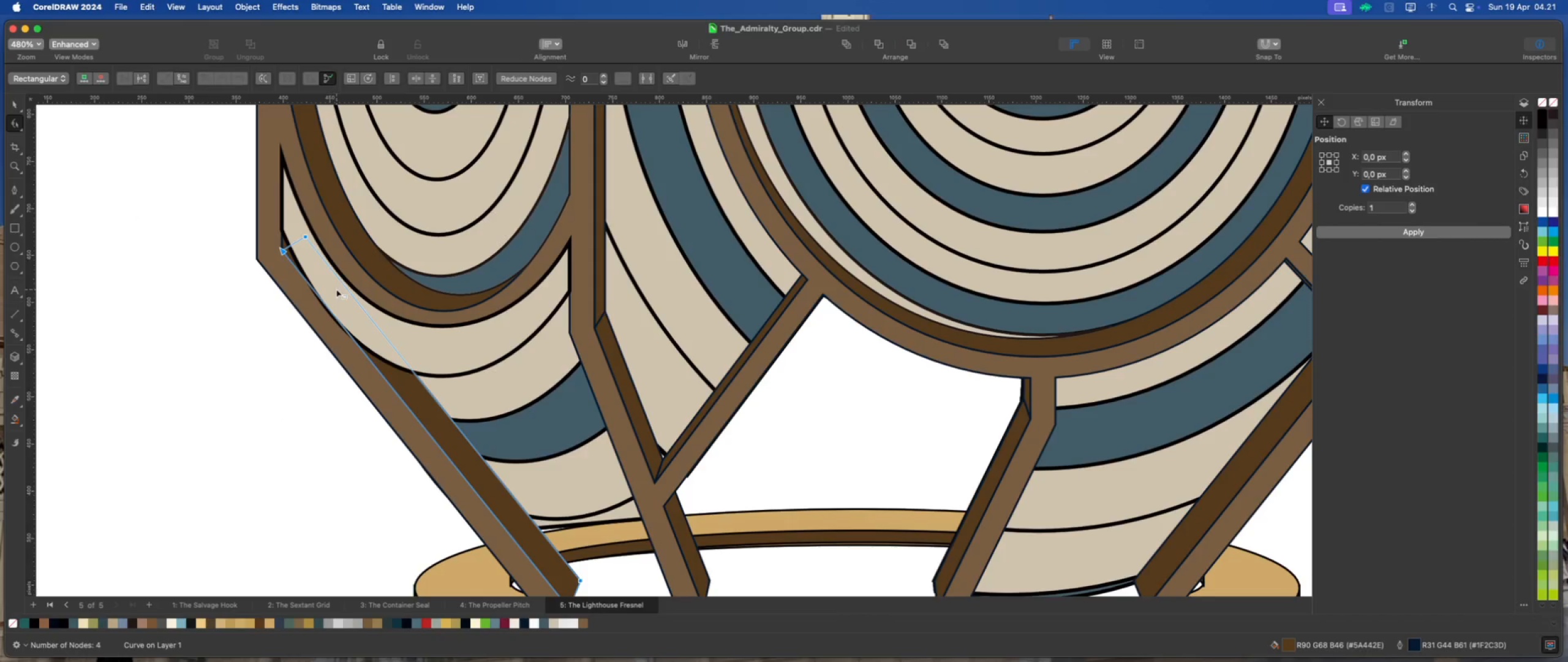 
scroll: coordinate [412, 393], scroll_direction: up, amount: 2.0
 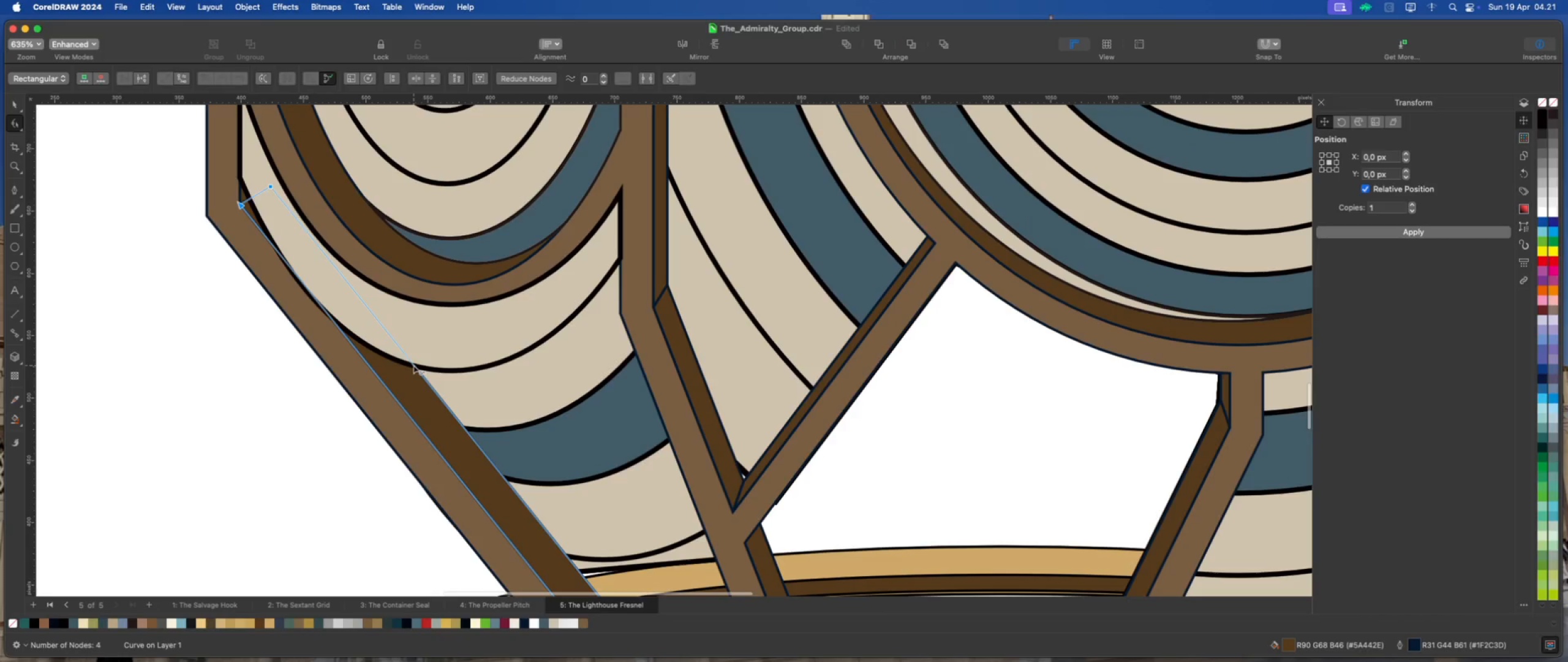 
double_click([413, 365])
 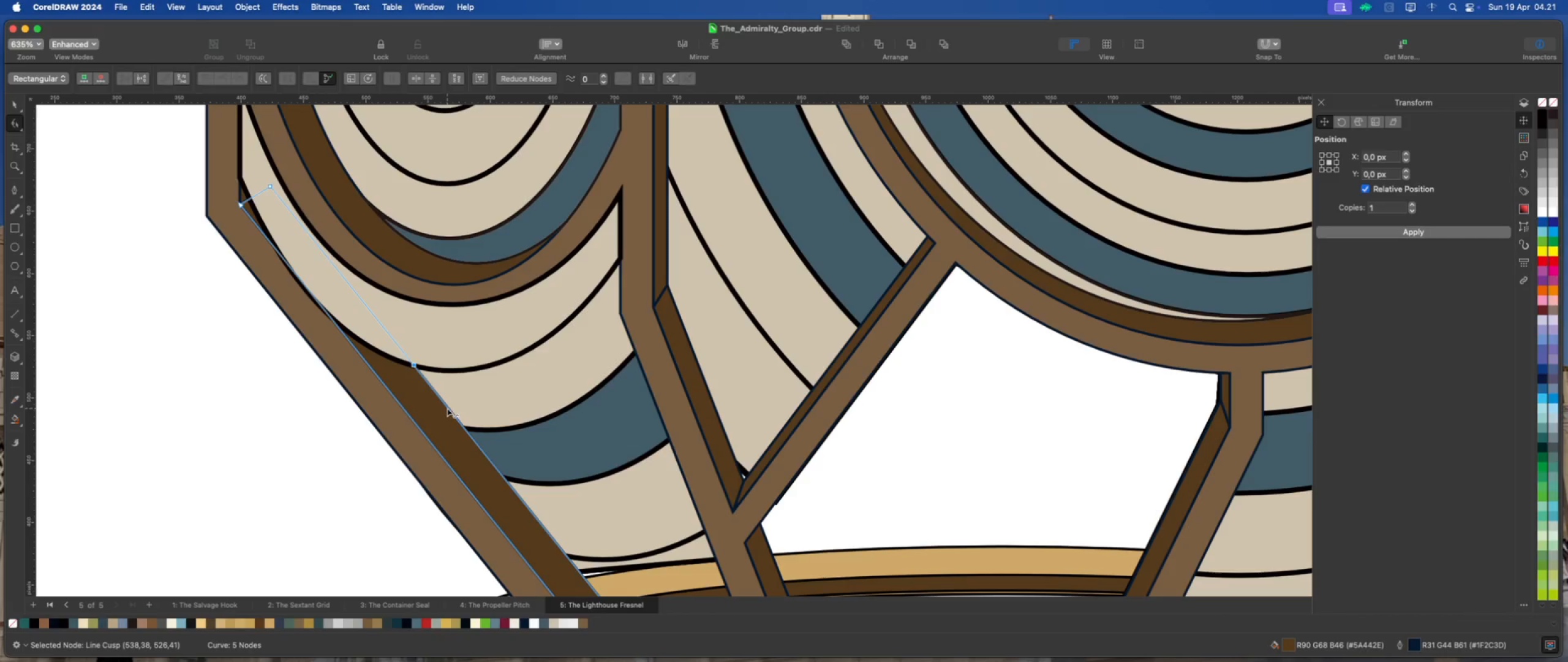 
wait(7.62)
 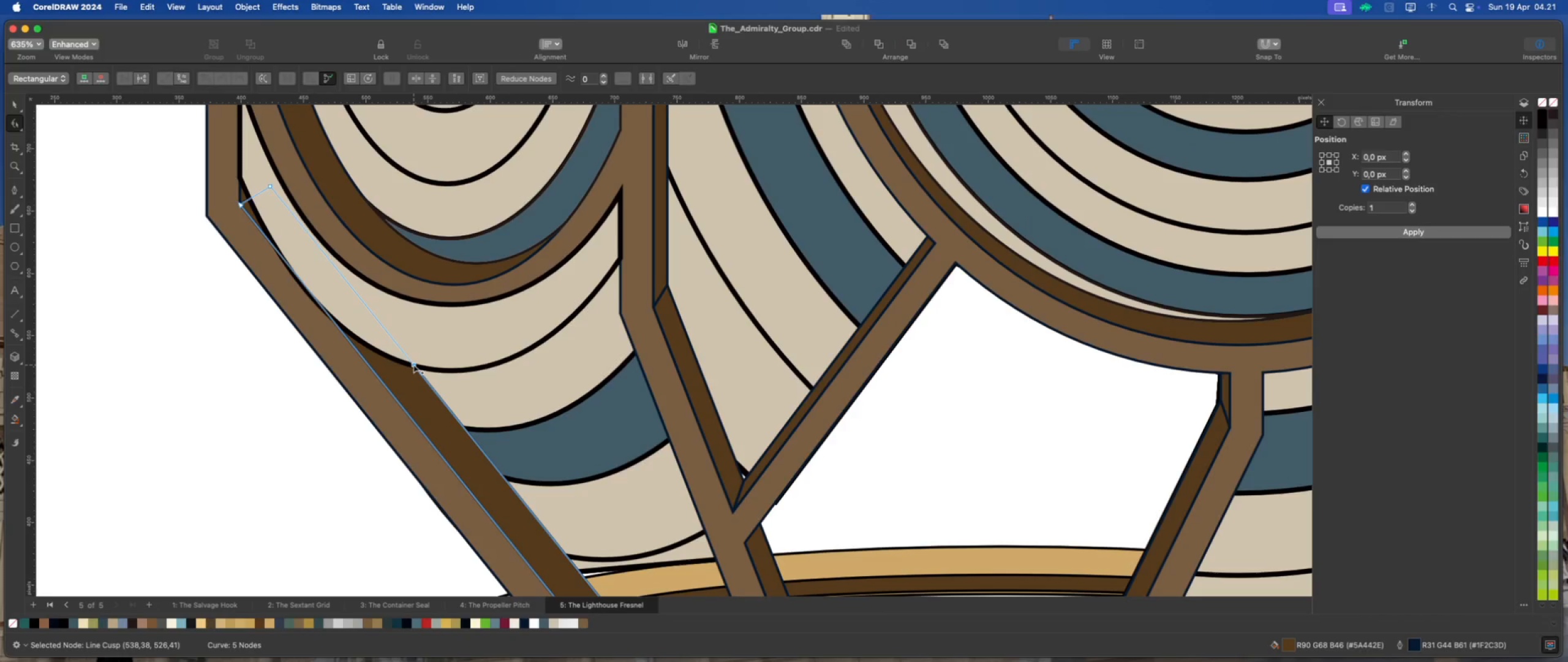 
double_click([464, 427])
 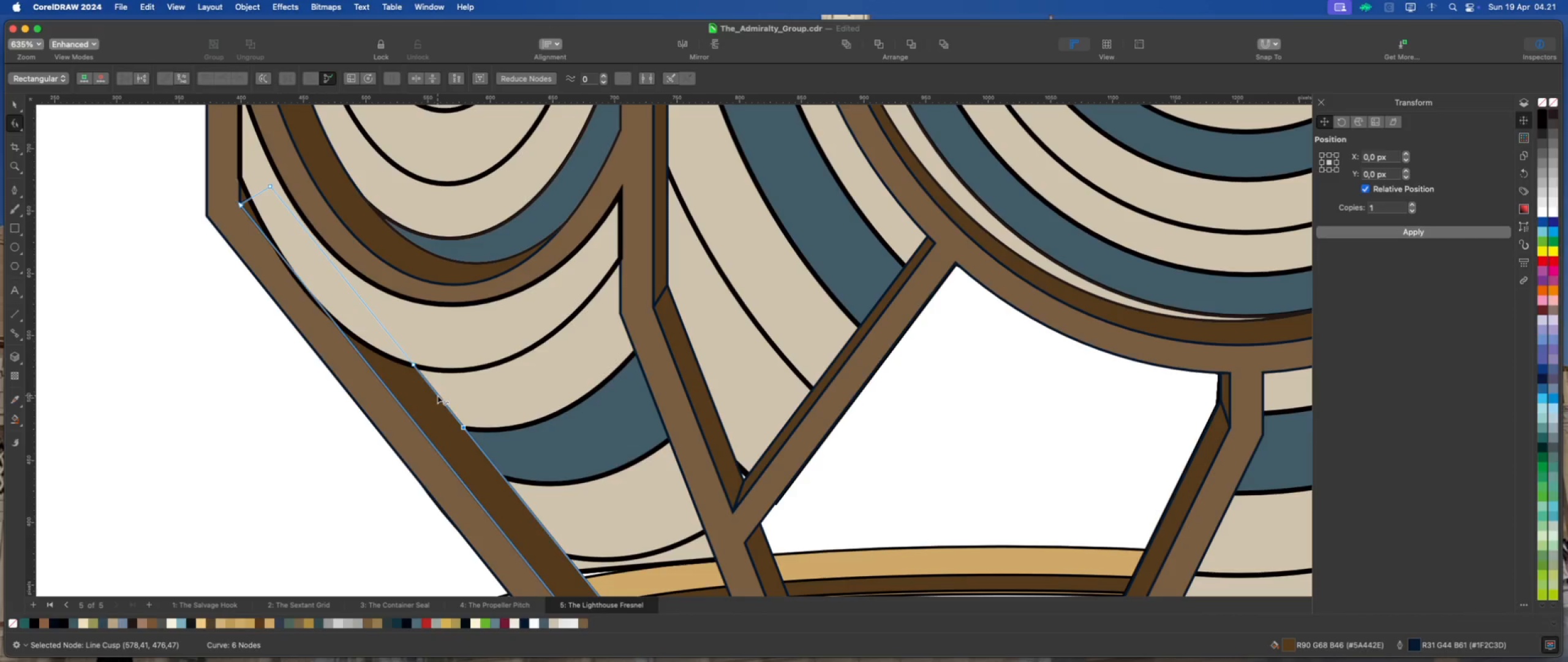 
double_click([437, 395])
 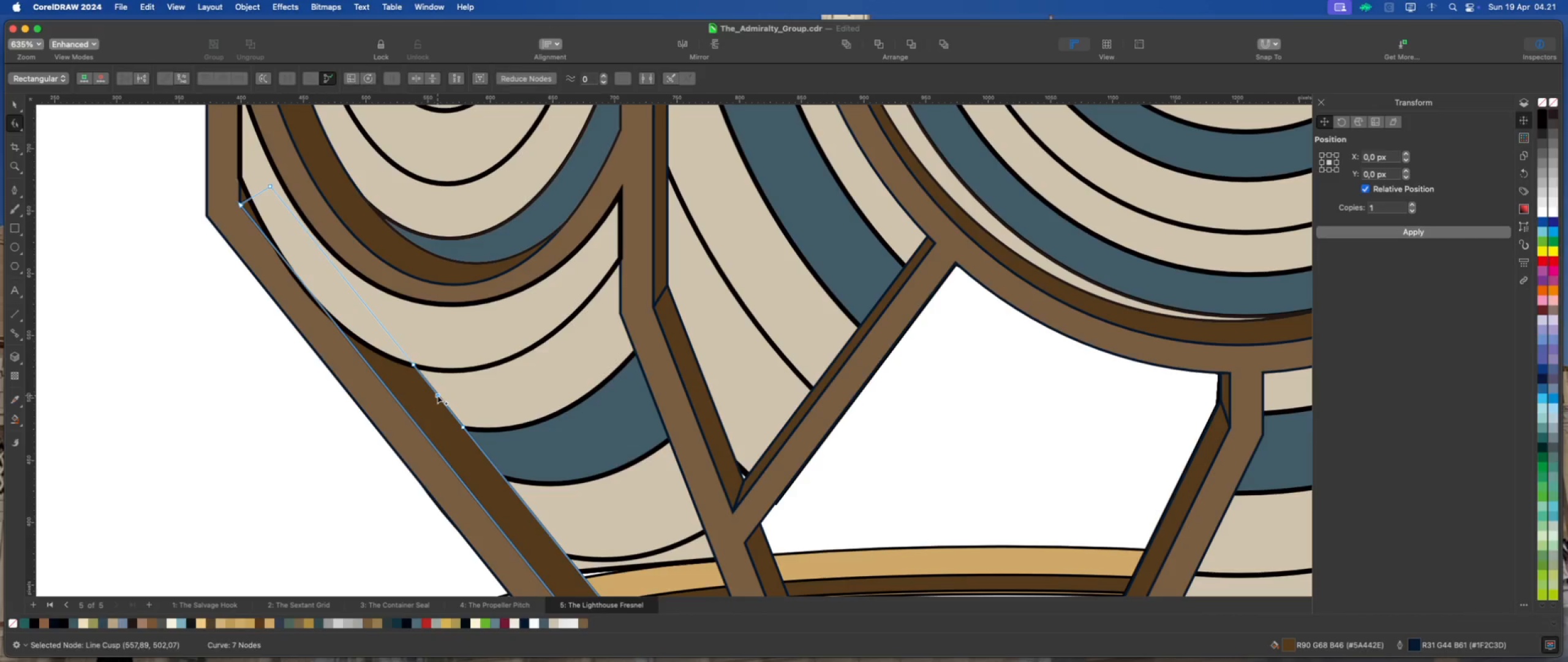 
left_click_drag(start_coordinate=[437, 395], to_coordinate=[392, 395])
 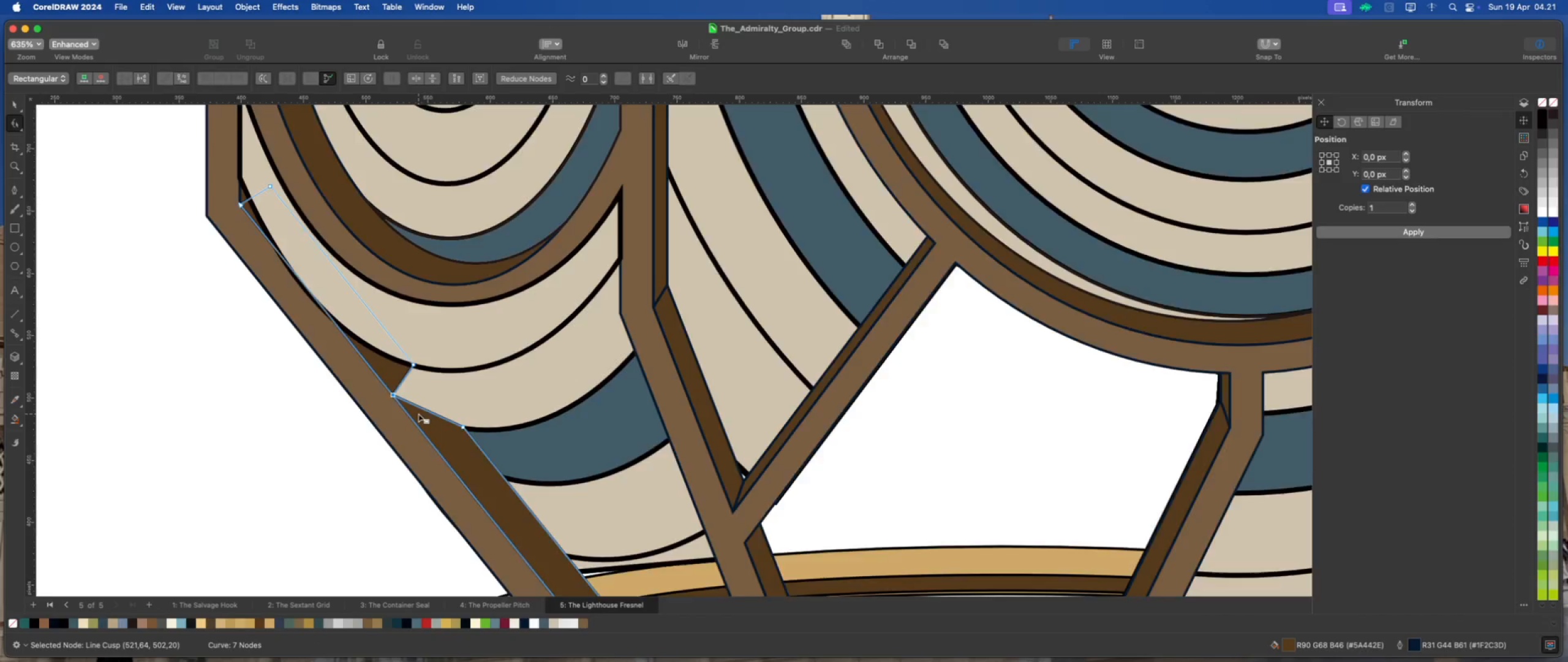 
scroll: coordinate [418, 414], scroll_direction: up, amount: 3.0
 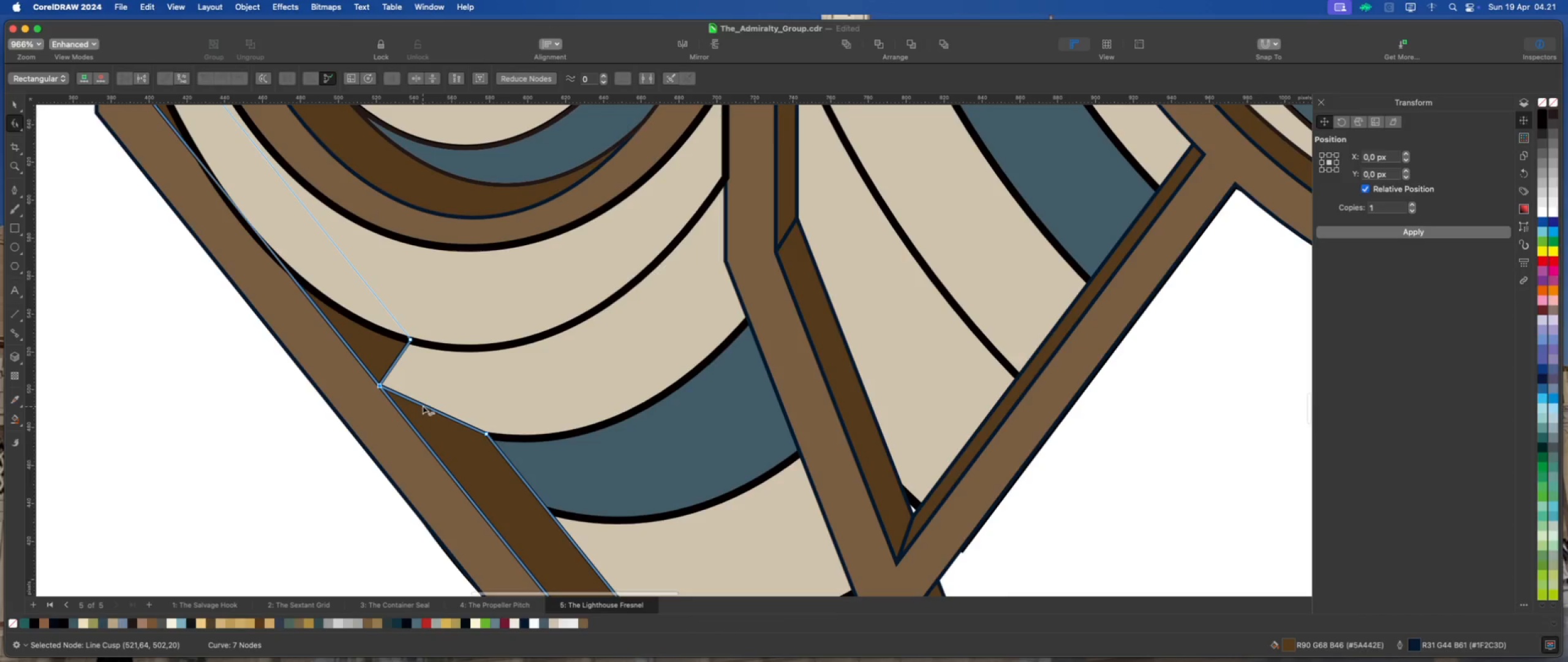 
right_click([423, 406])
 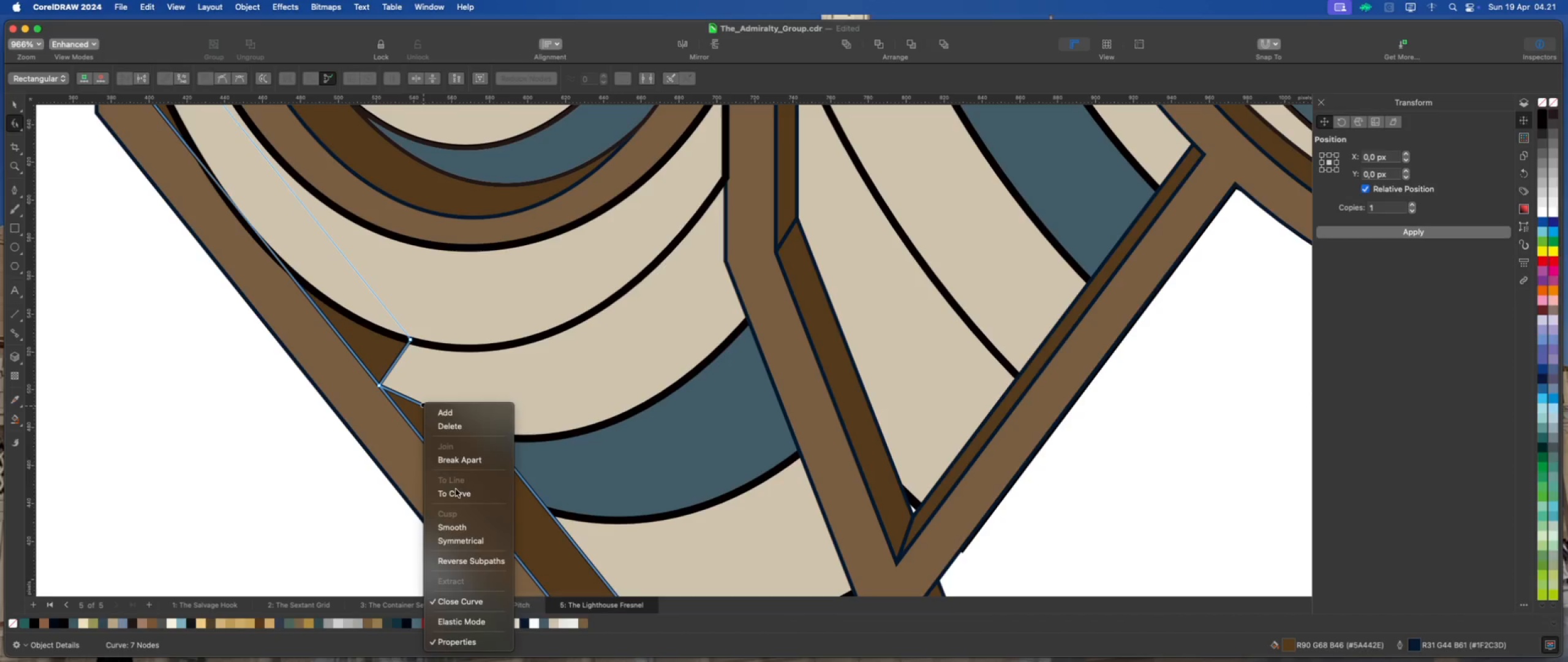 
scroll: coordinate [416, 420], scroll_direction: up, amount: 4.0
 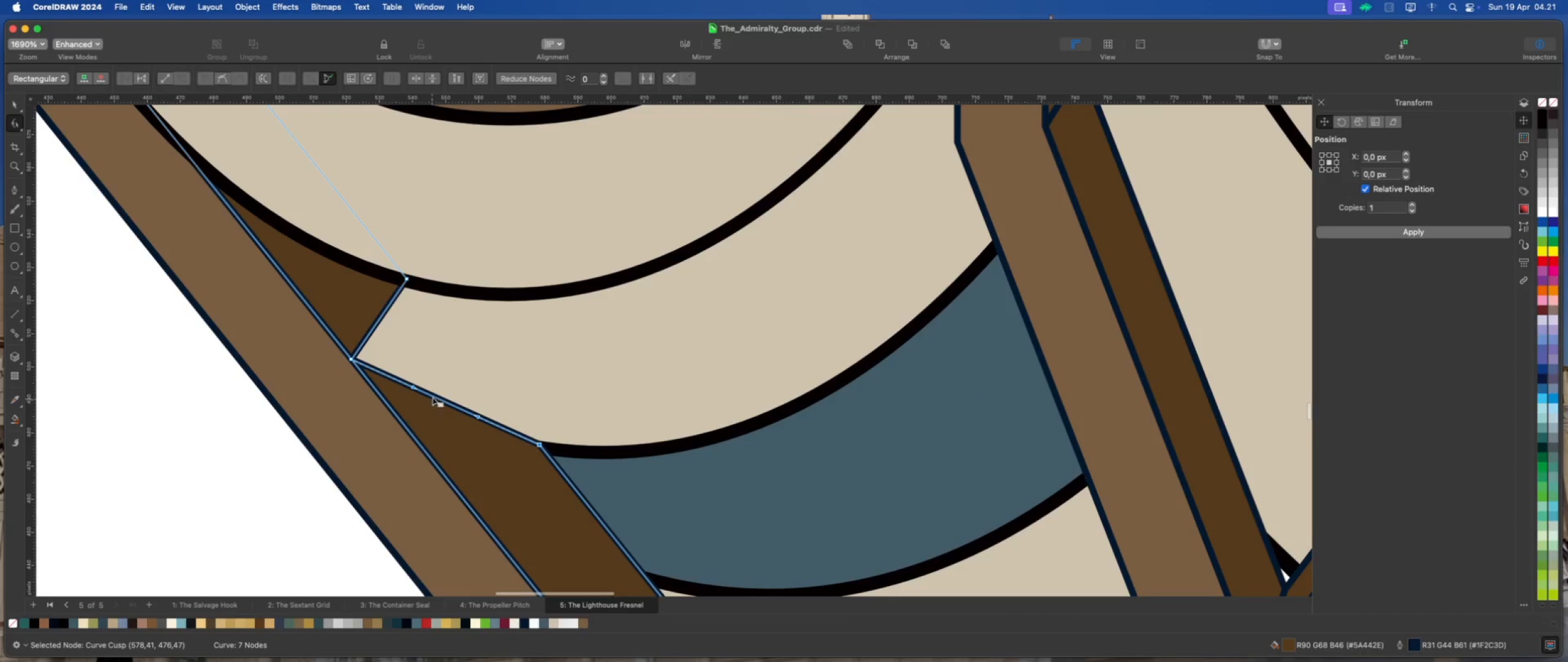 
left_click_drag(start_coordinate=[434, 395], to_coordinate=[423, 410])
 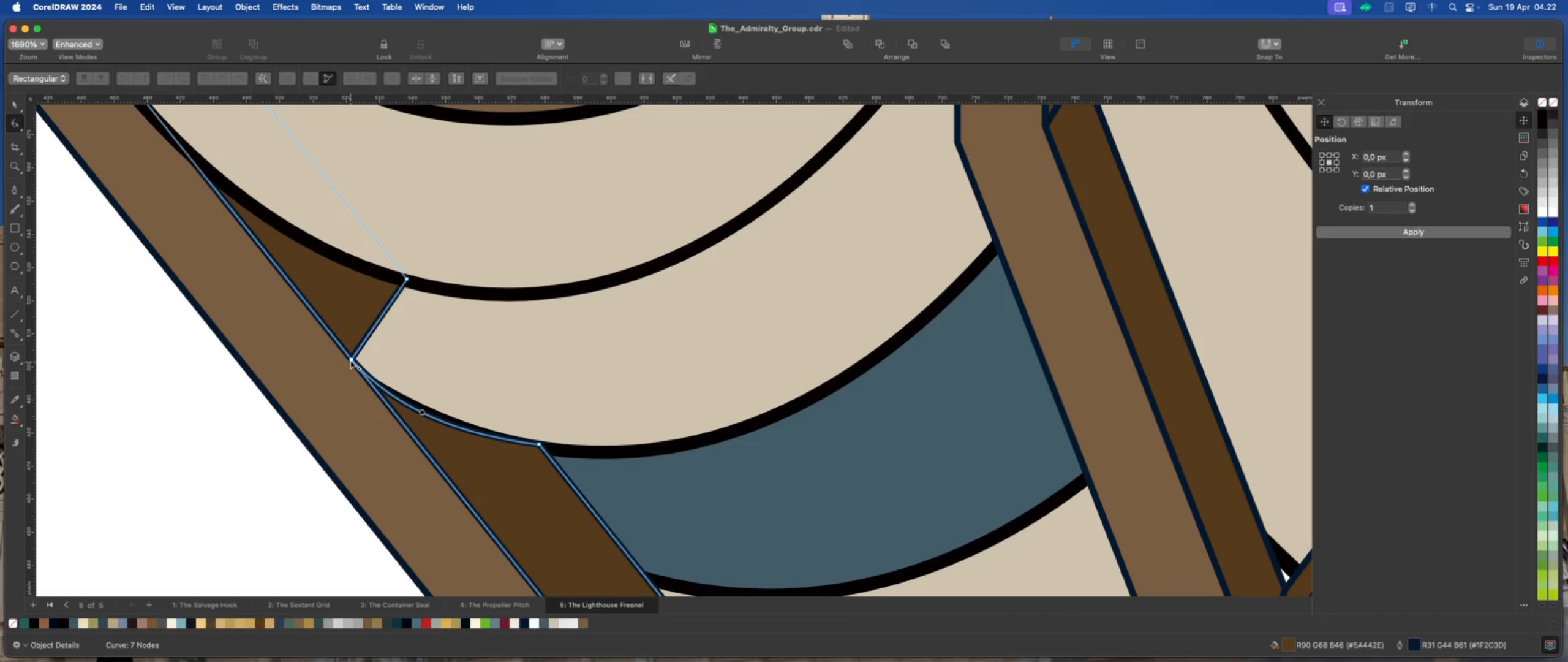 
left_click_drag(start_coordinate=[350, 360], to_coordinate=[362, 375])
 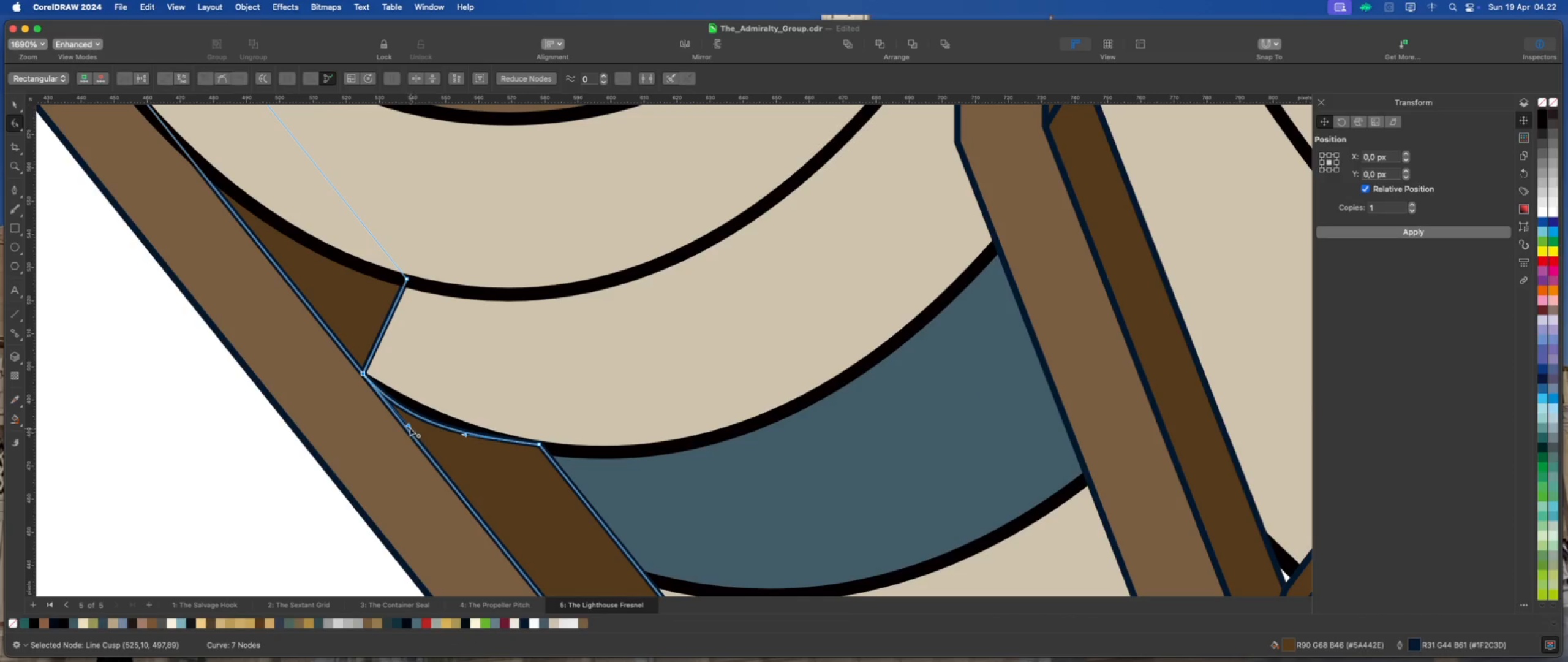 
left_click_drag(start_coordinate=[407, 425], to_coordinate=[411, 421])
 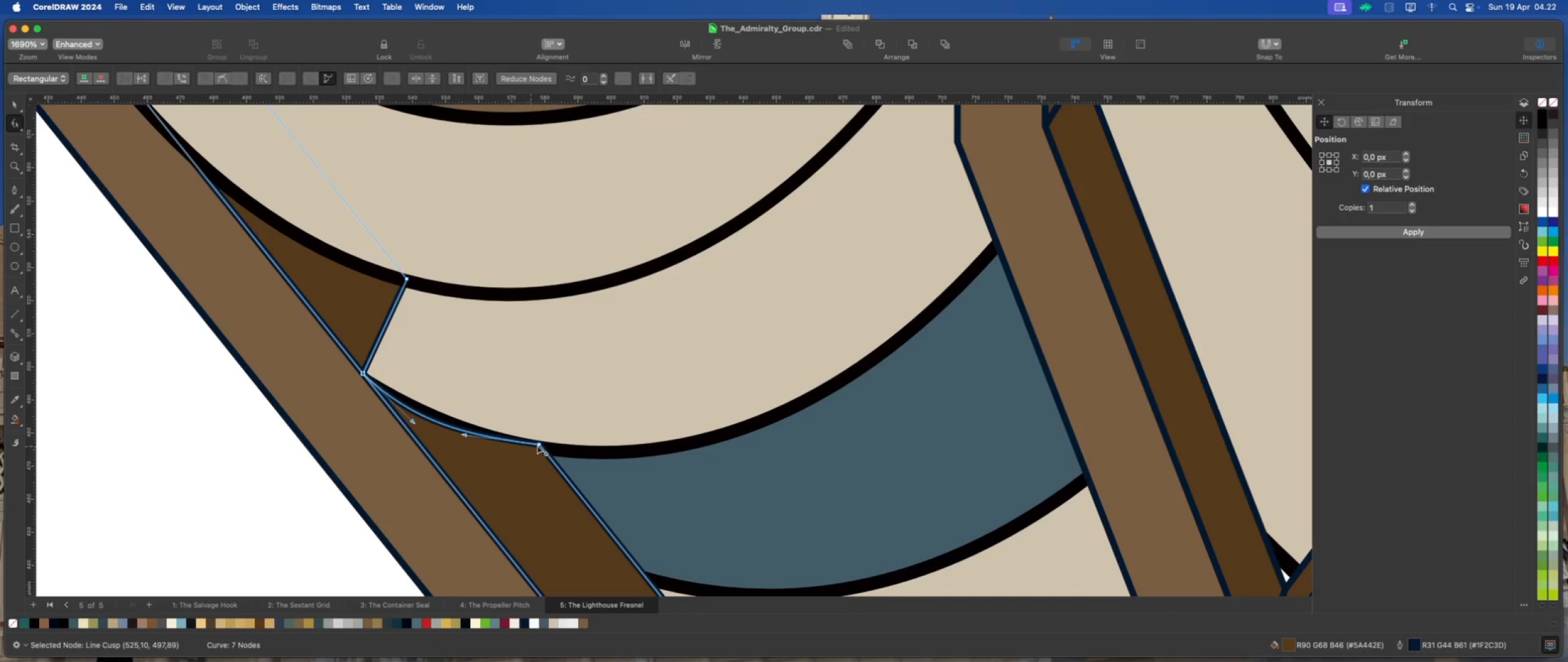 
left_click_drag(start_coordinate=[540, 444], to_coordinate=[548, 454])
 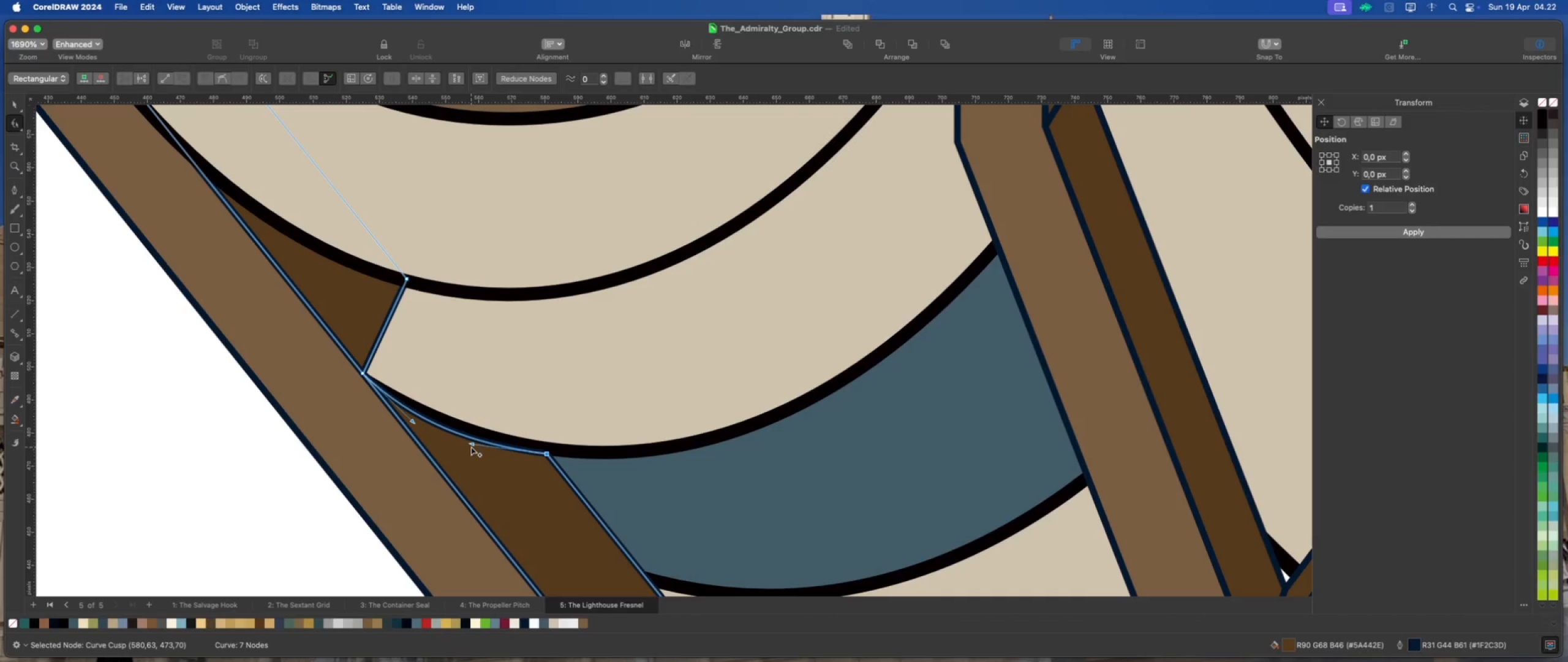 
left_click_drag(start_coordinate=[471, 447], to_coordinate=[466, 442])
 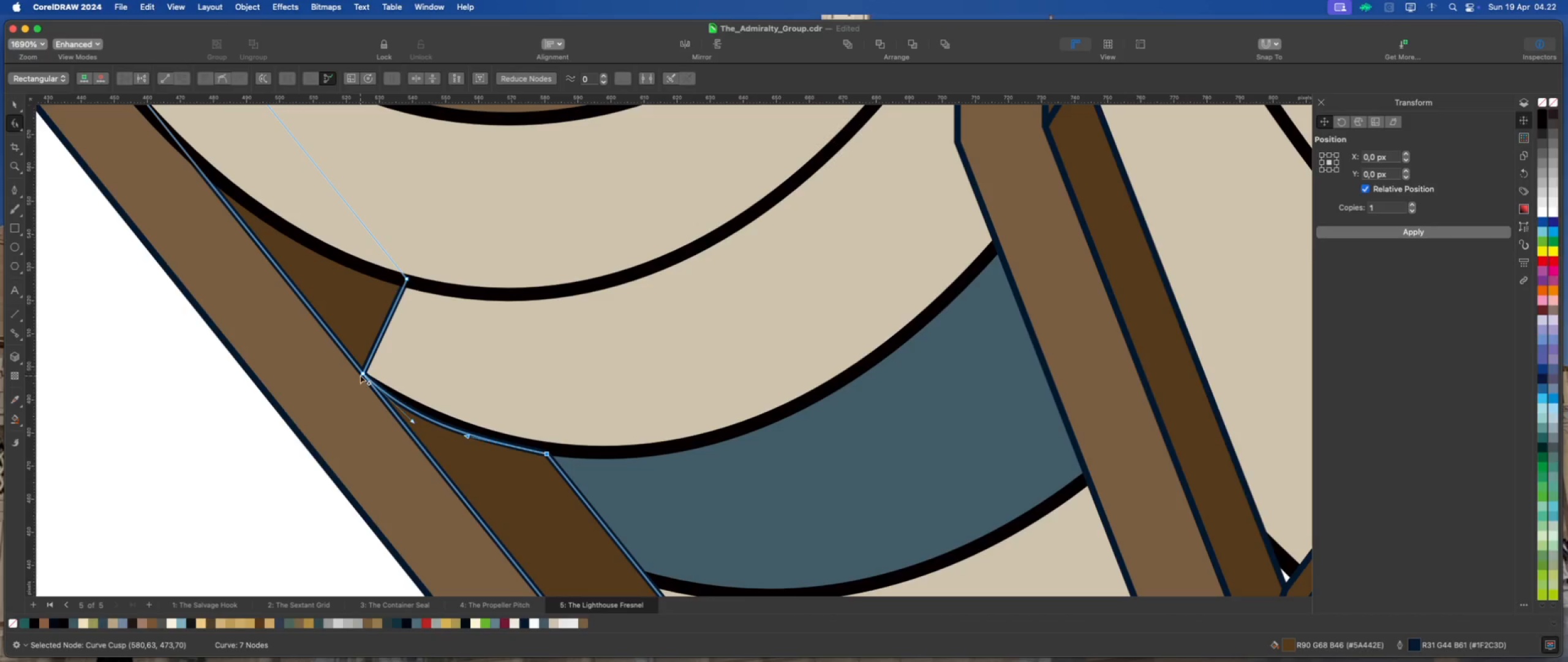 
left_click_drag(start_coordinate=[360, 375], to_coordinate=[370, 386])
 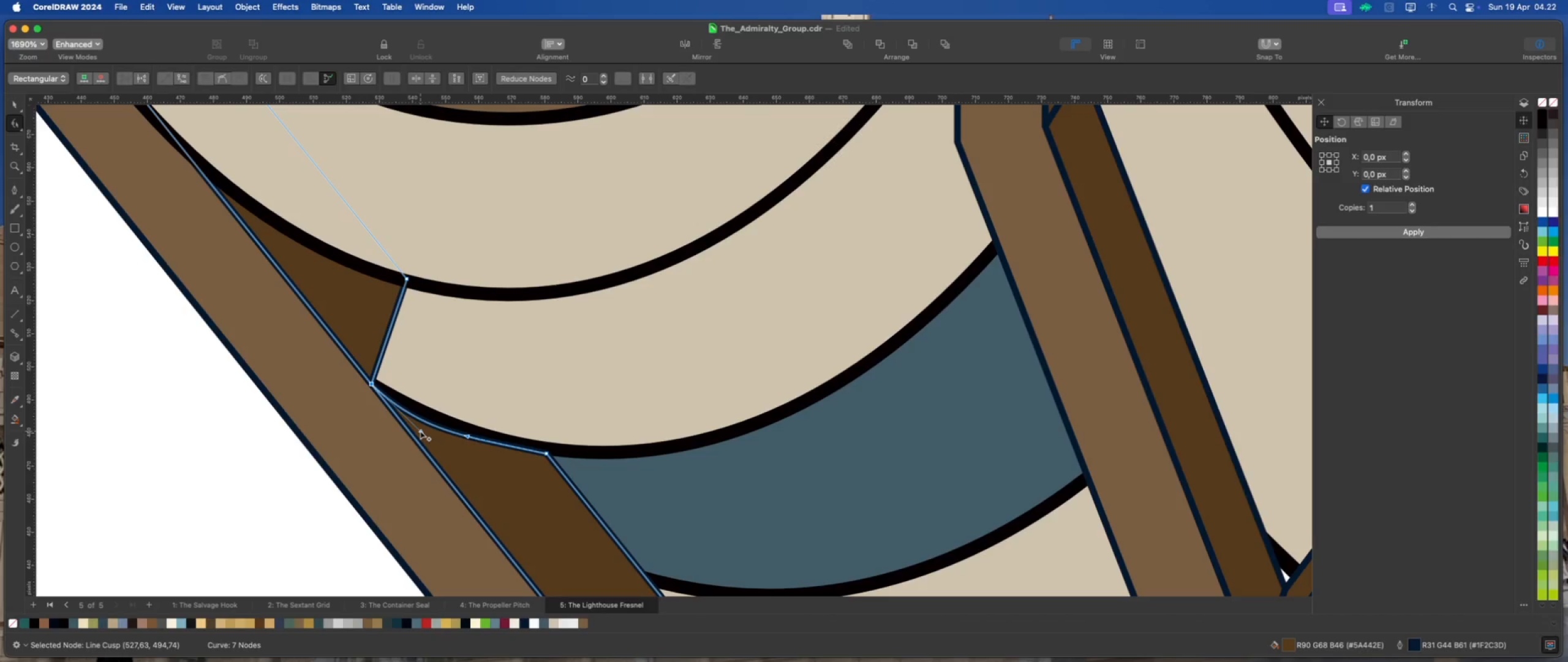 
left_click_drag(start_coordinate=[420, 431], to_coordinate=[418, 425])
 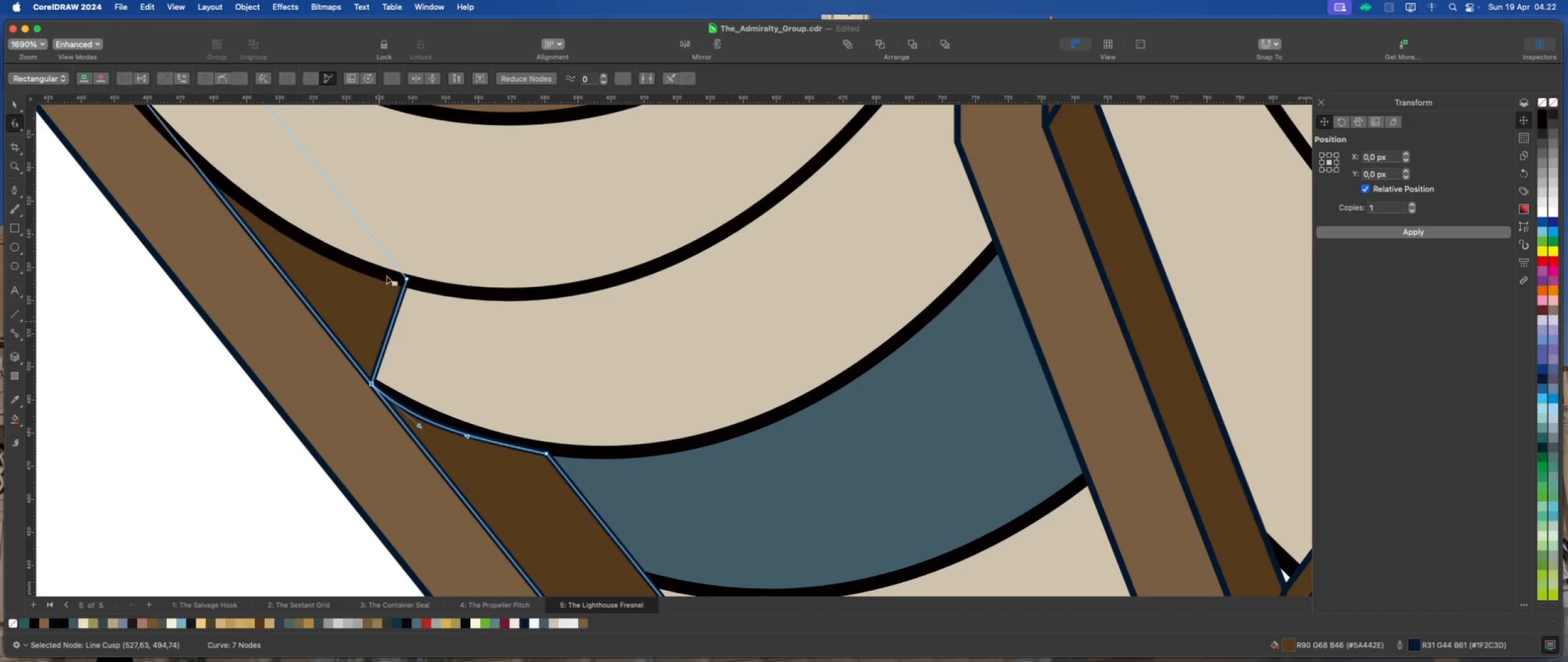 
scroll: coordinate [374, 250], scroll_direction: down, amount: 6.0
 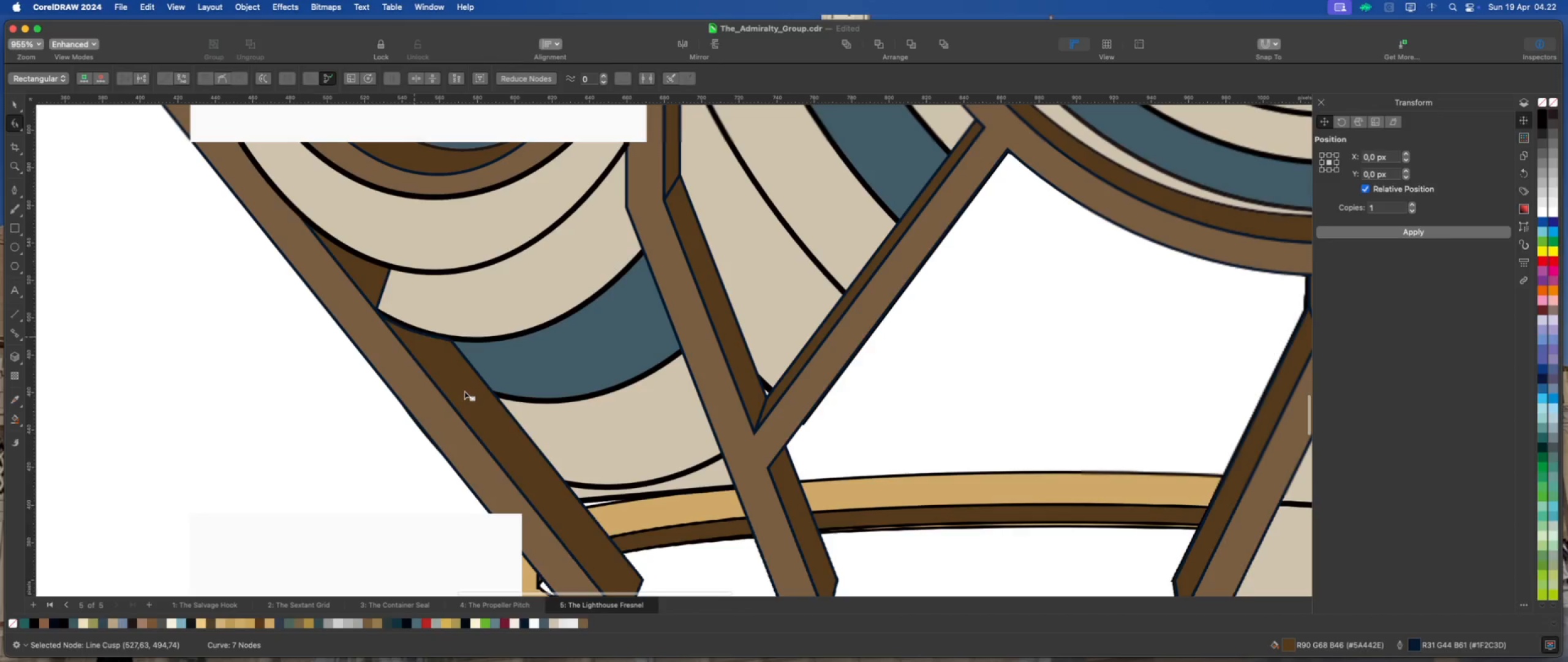 
scroll: coordinate [477, 398], scroll_direction: up, amount: 4.0
 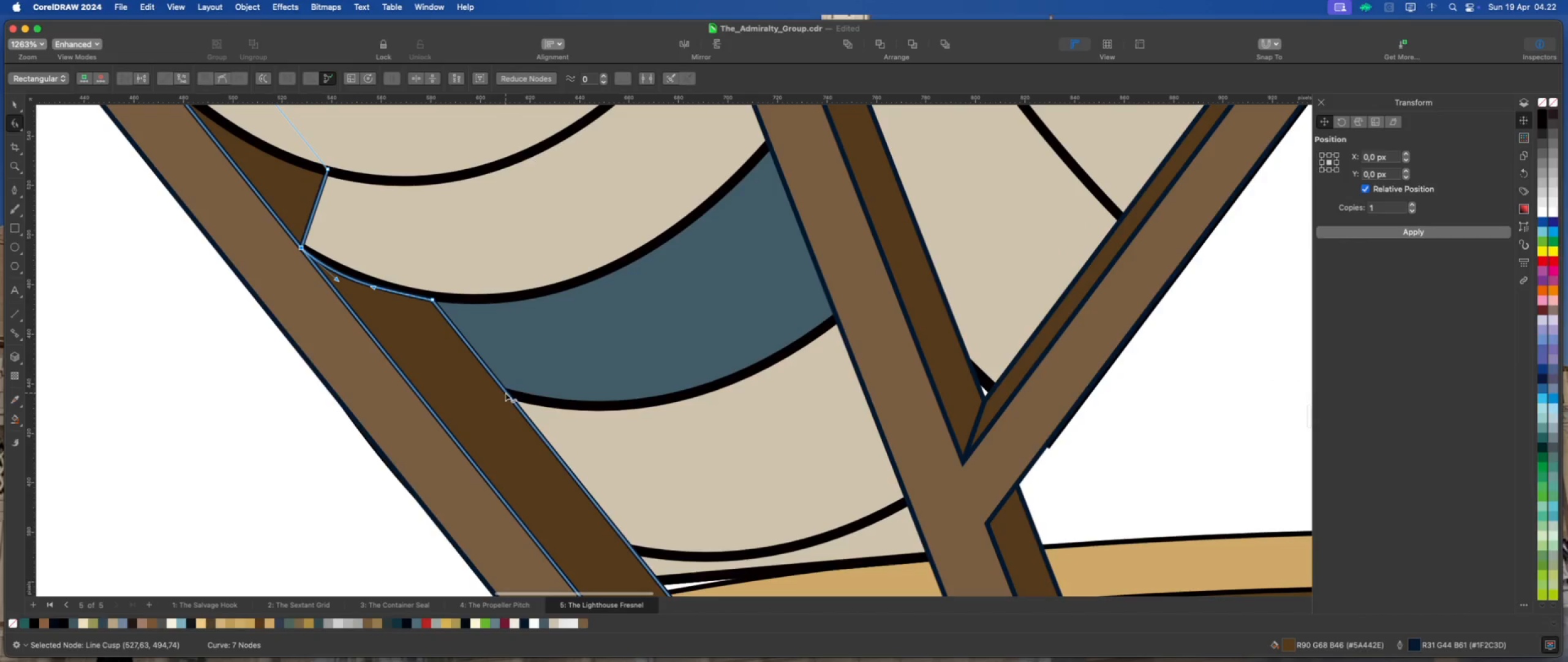 
double_click([505, 393])
 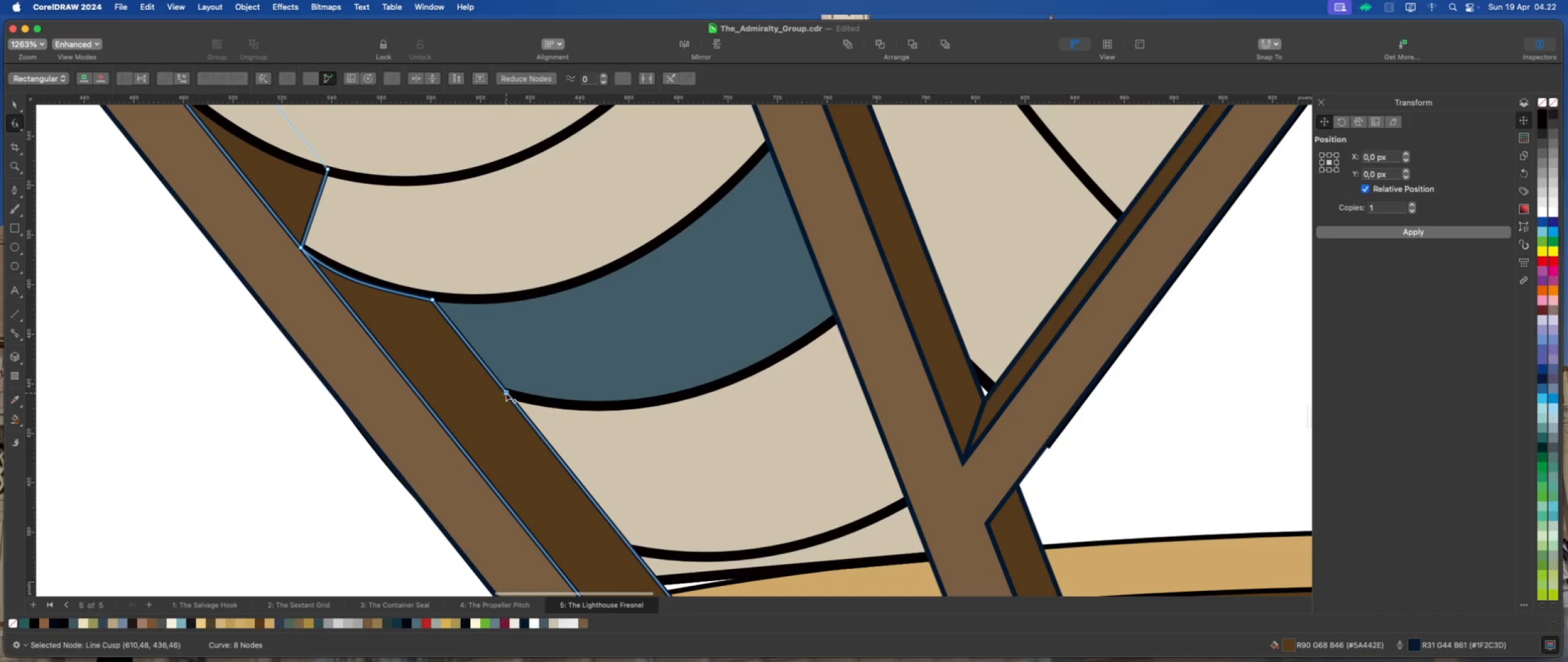 
left_click_drag(start_coordinate=[506, 393], to_coordinate=[502, 389])
 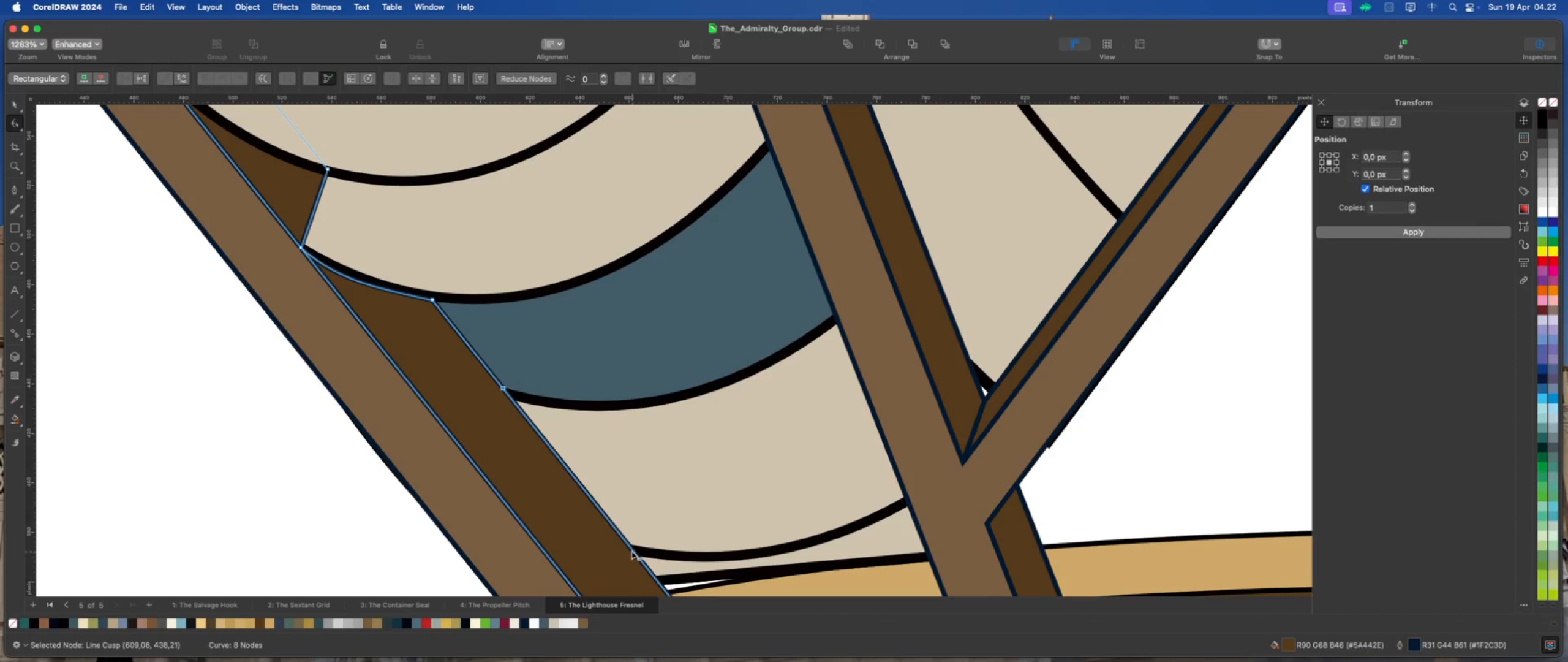 
double_click([631, 548])
 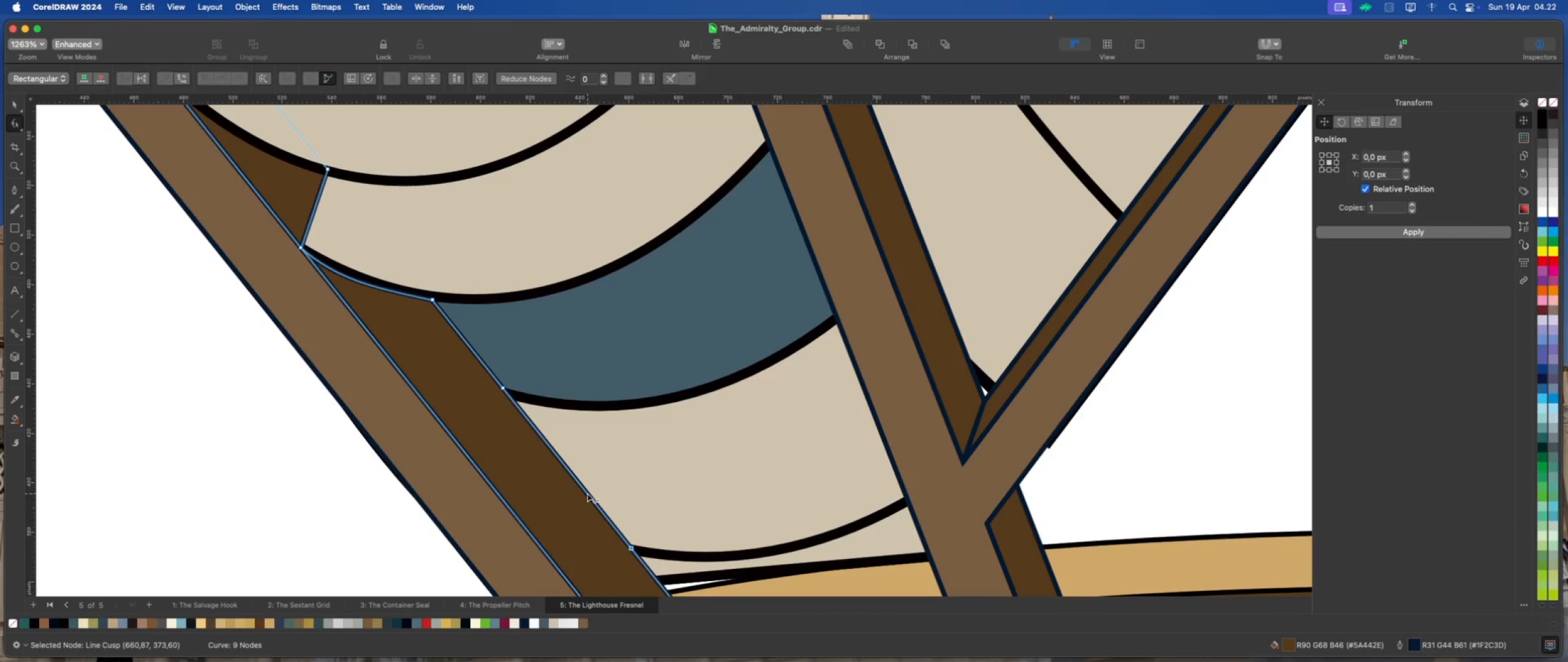 
double_click([587, 493])
 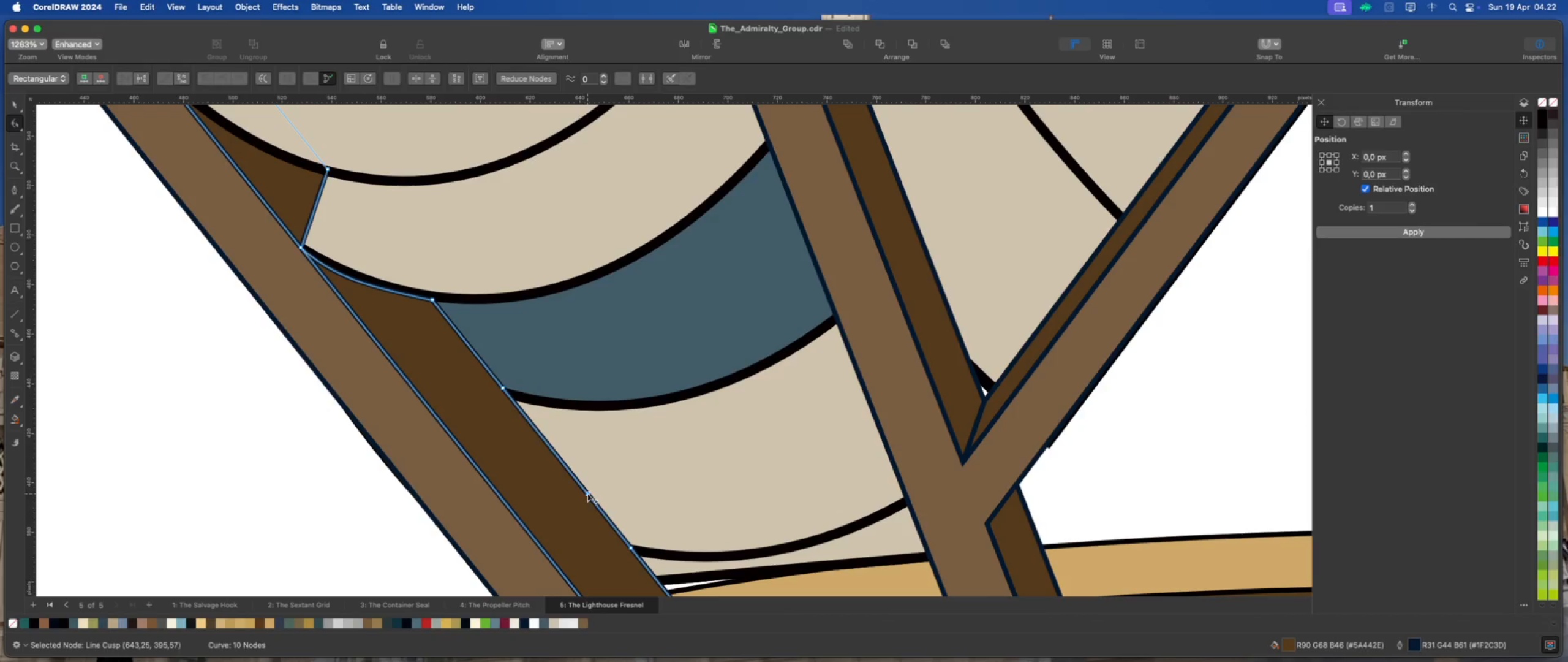 
left_click_drag(start_coordinate=[587, 493], to_coordinate=[474, 466])
 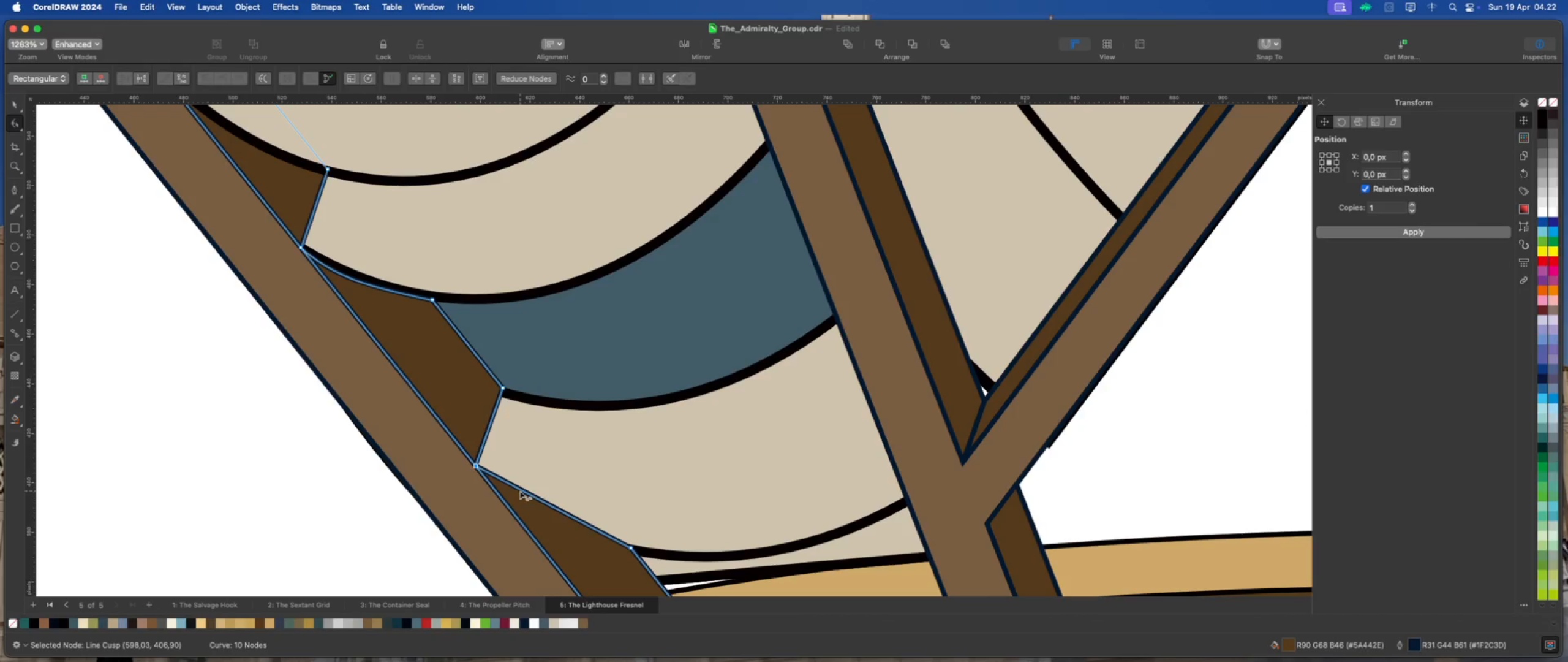 
right_click([521, 491])
 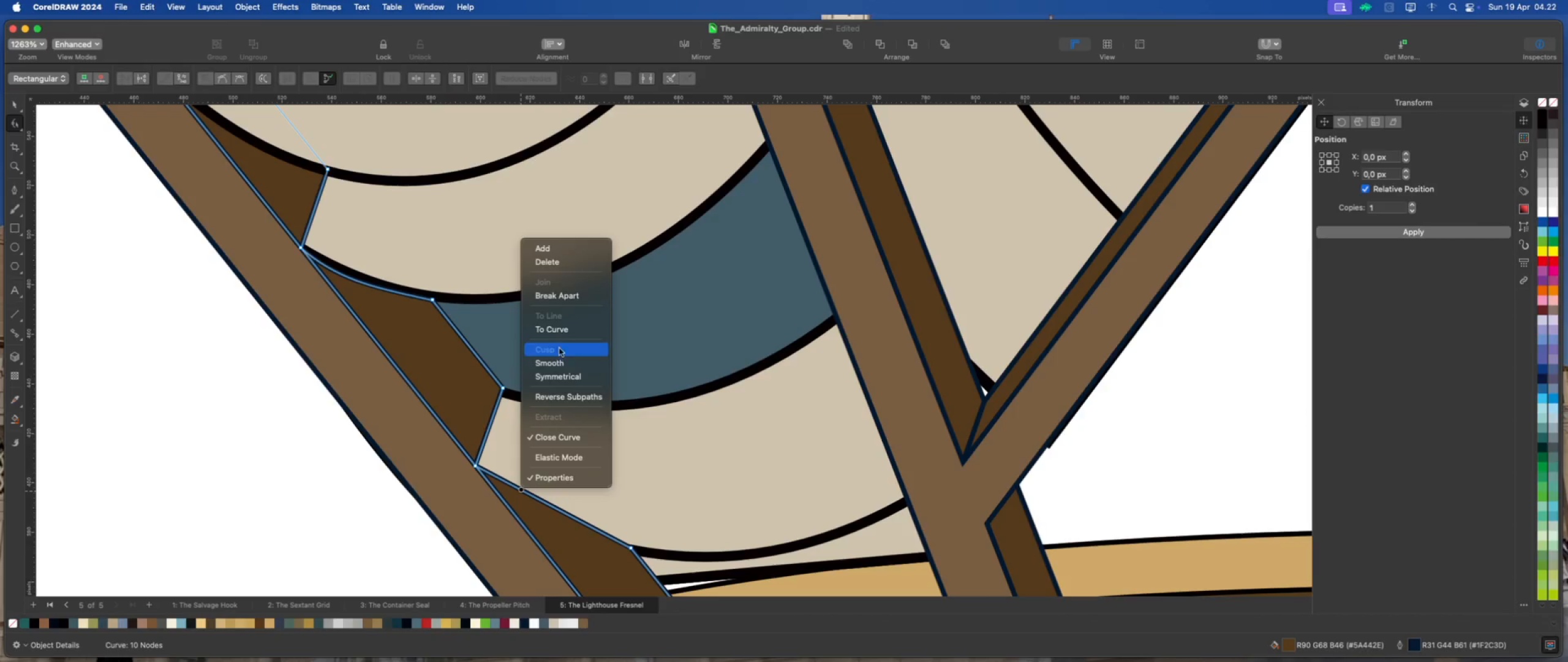 
left_click([566, 334])
 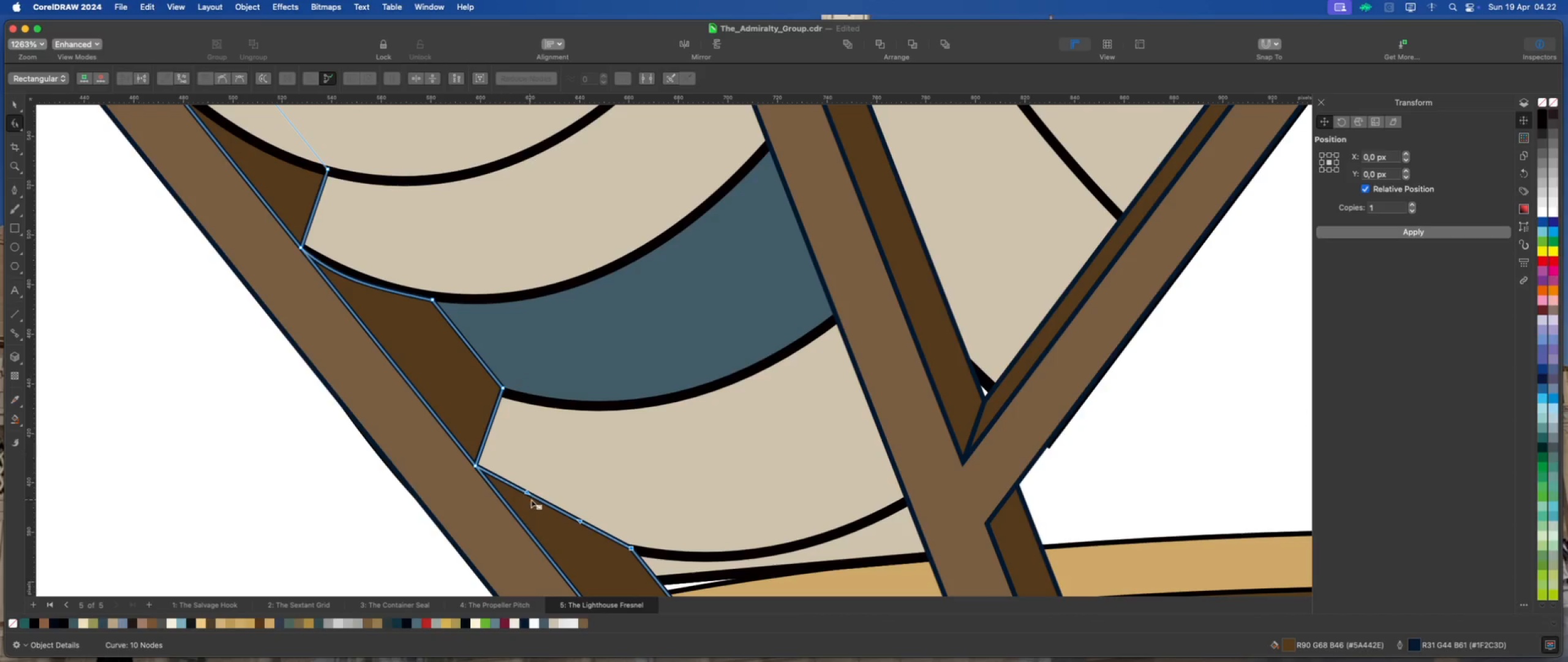 
left_click_drag(start_coordinate=[538, 500], to_coordinate=[533, 509])
 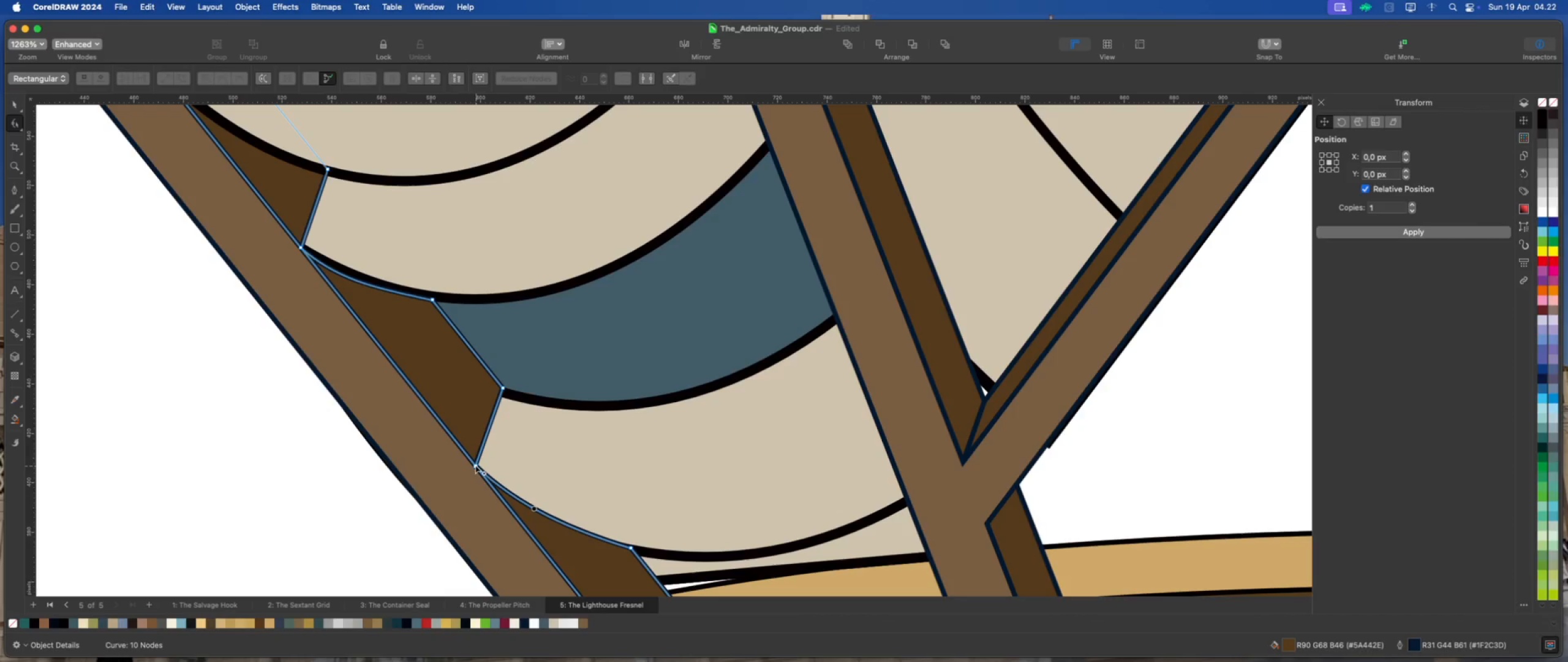 
left_click_drag(start_coordinate=[475, 465], to_coordinate=[484, 477])
 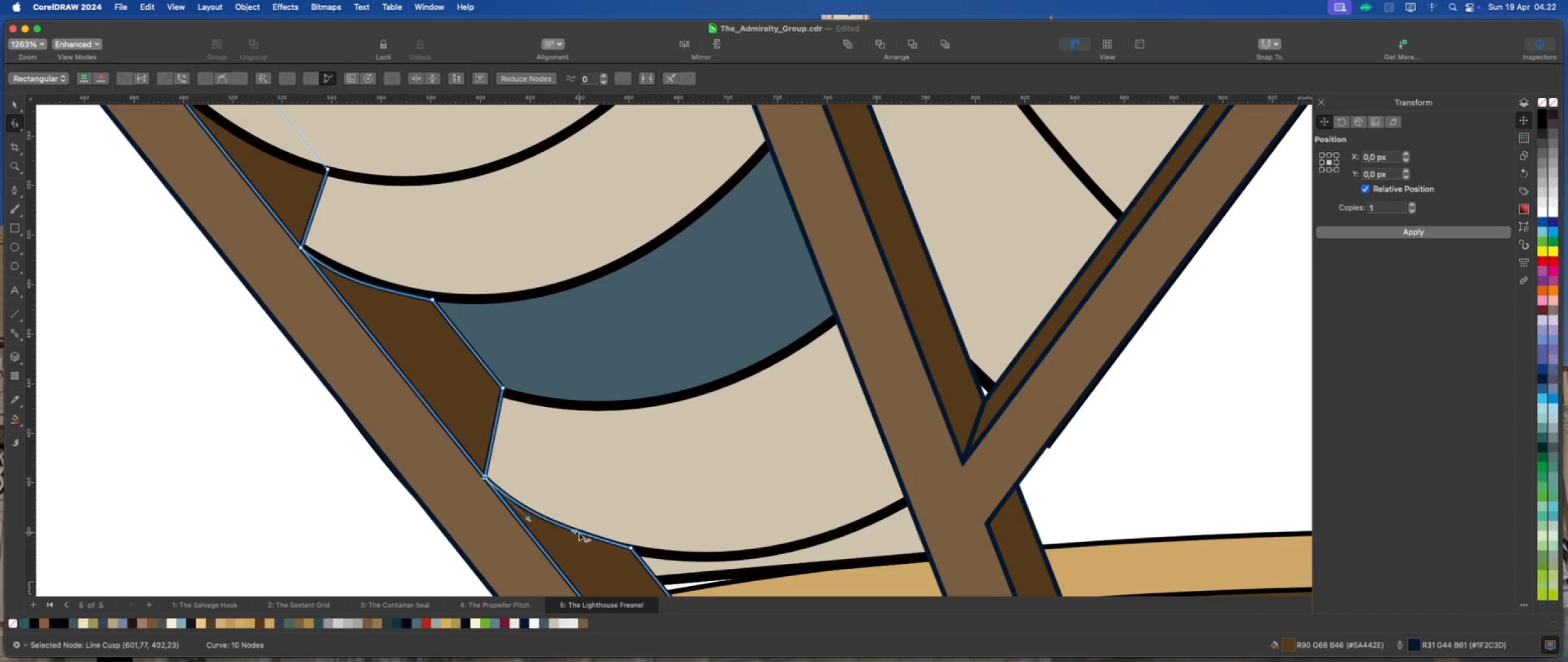 
left_click_drag(start_coordinate=[631, 547], to_coordinate=[636, 554])
 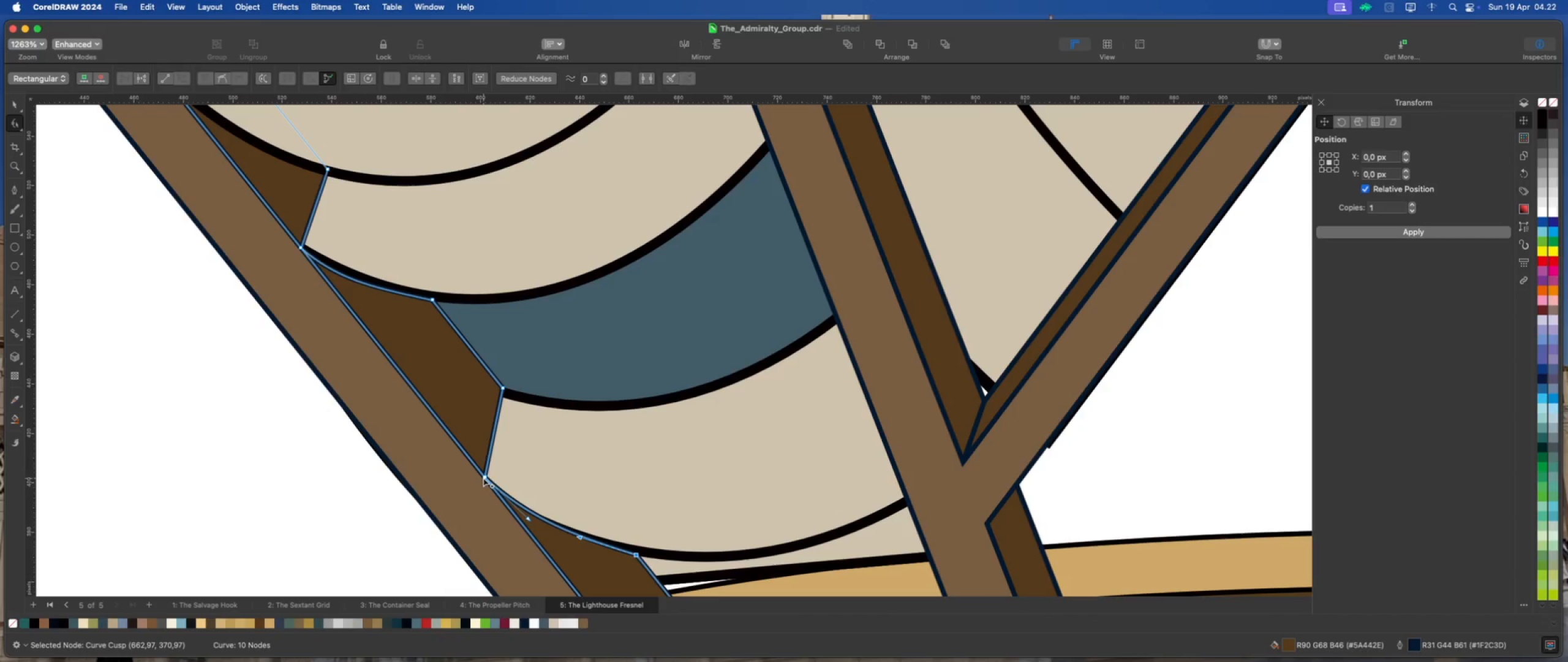 
left_click([483, 476])
 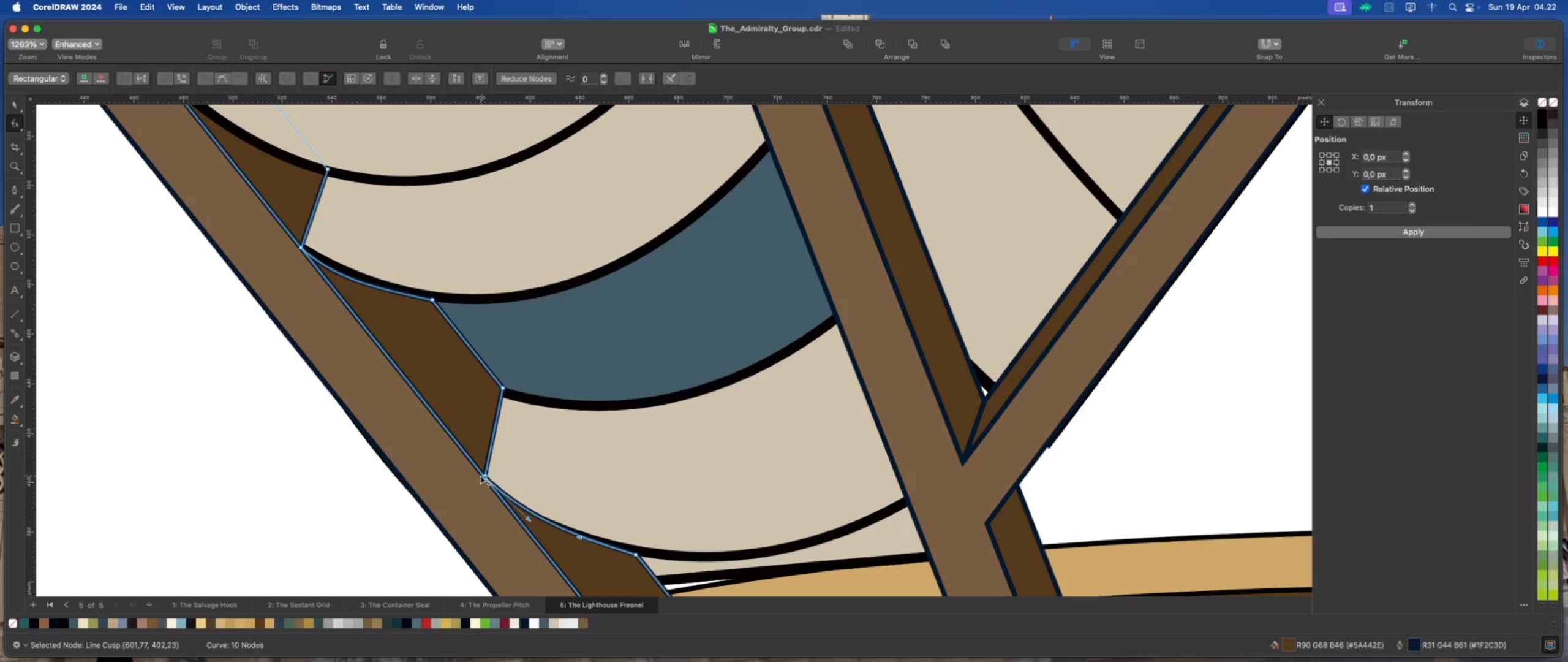 
scroll: coordinate [362, 386], scroll_direction: down, amount: 6.0
 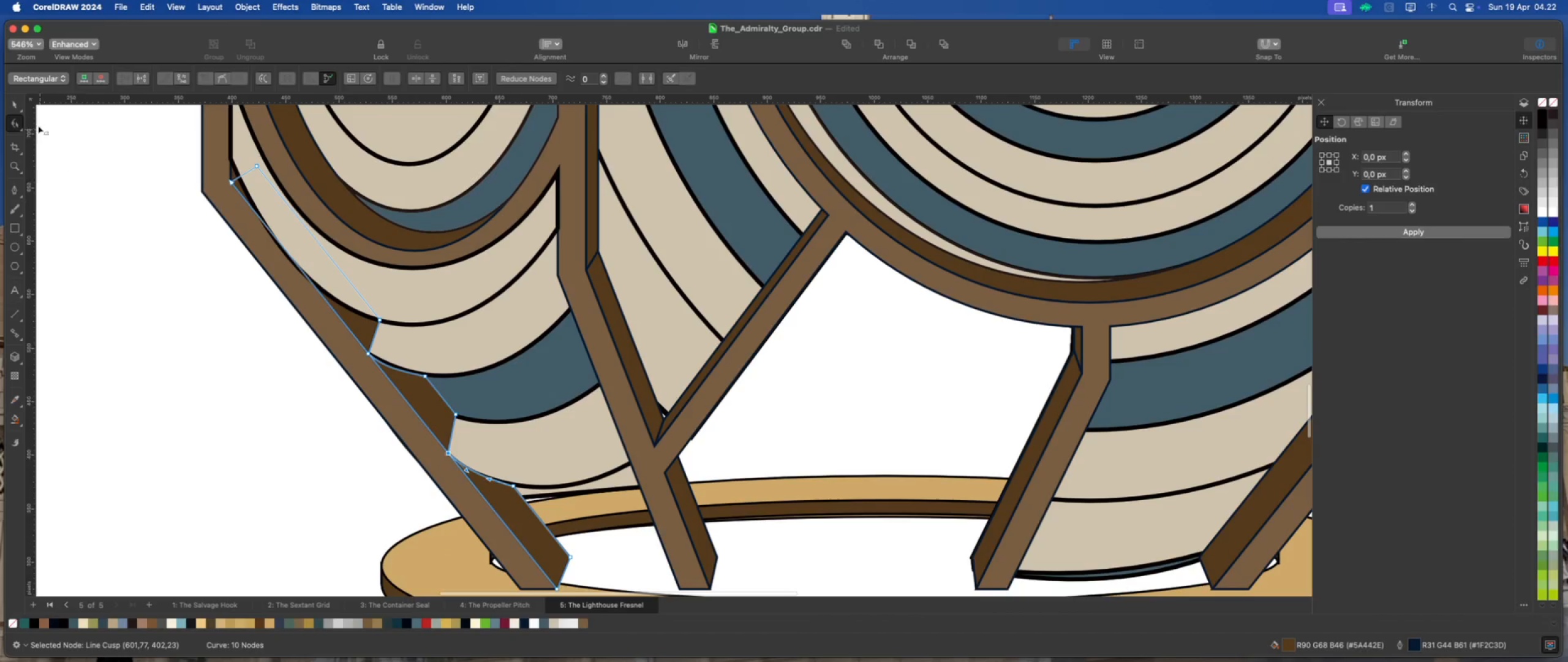 
left_click([15, 102])
 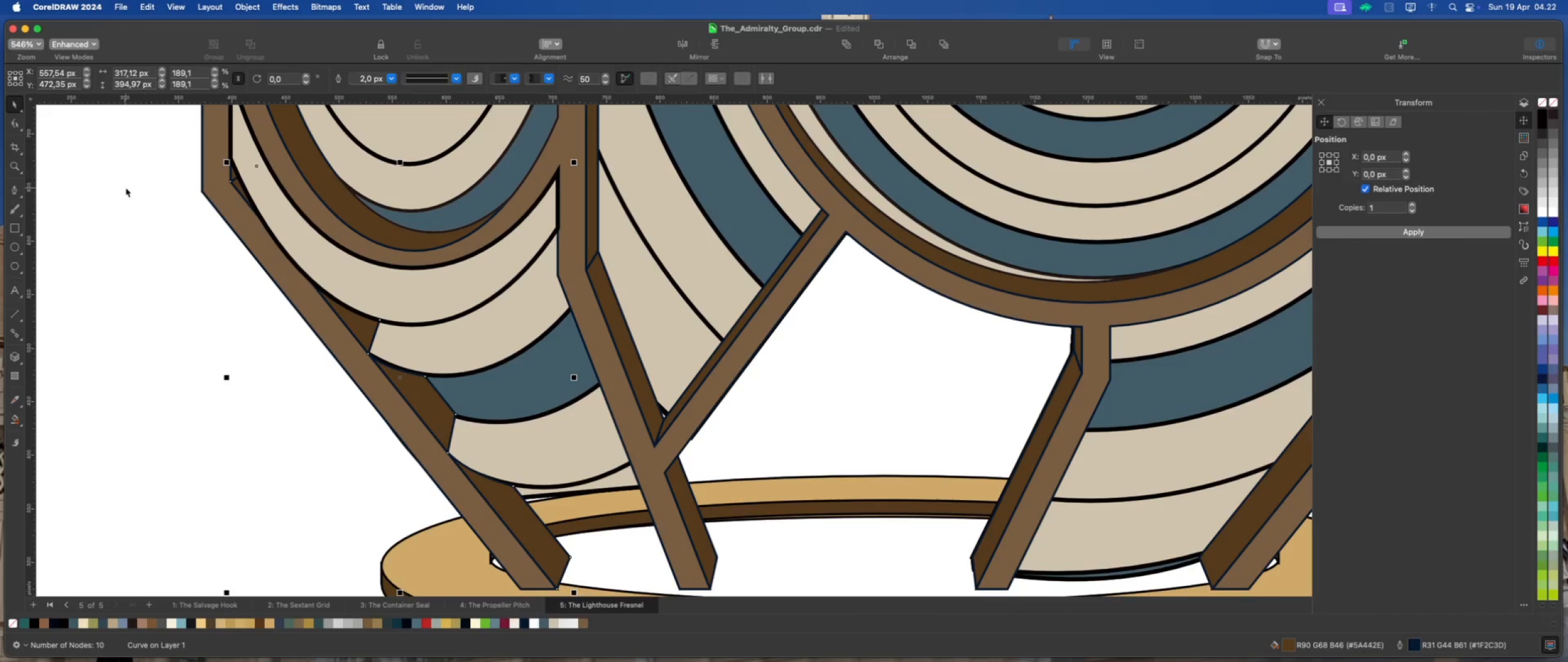 
left_click([129, 189])
 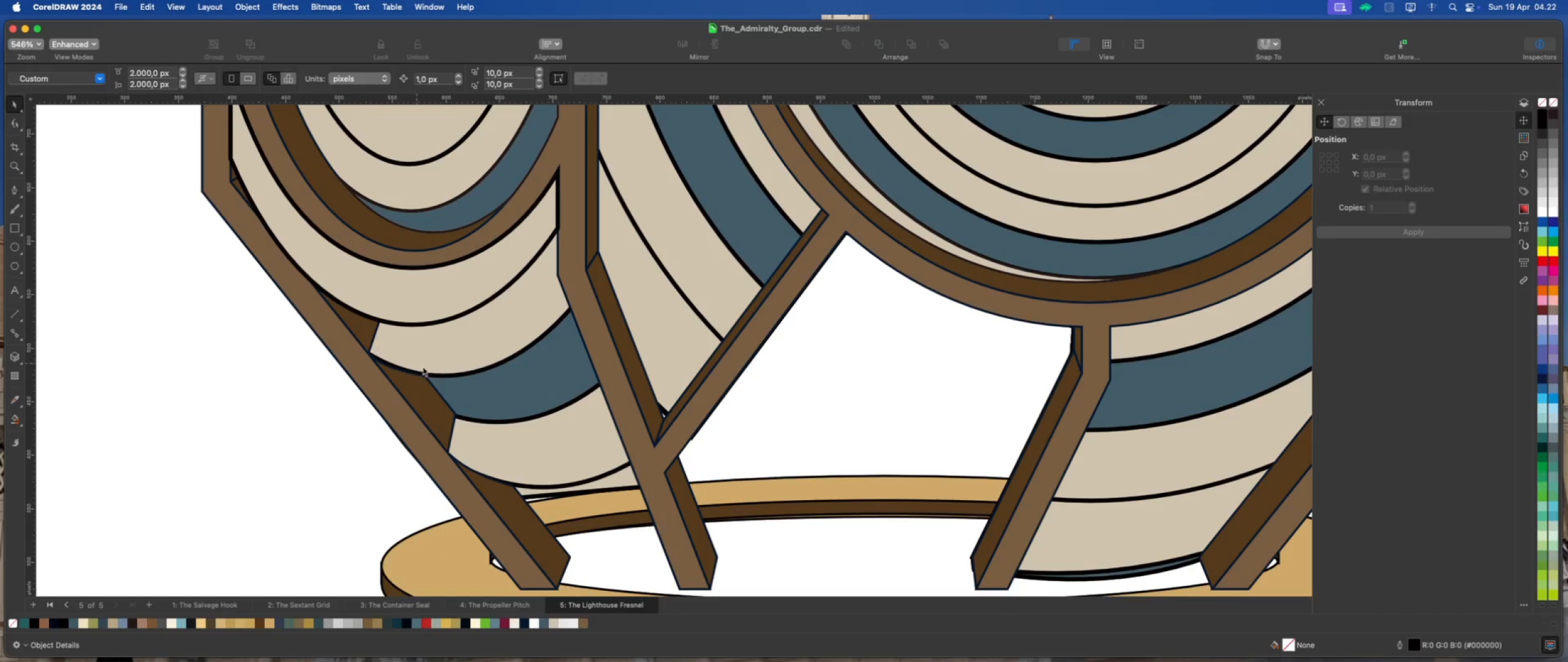 
left_click([427, 408])
 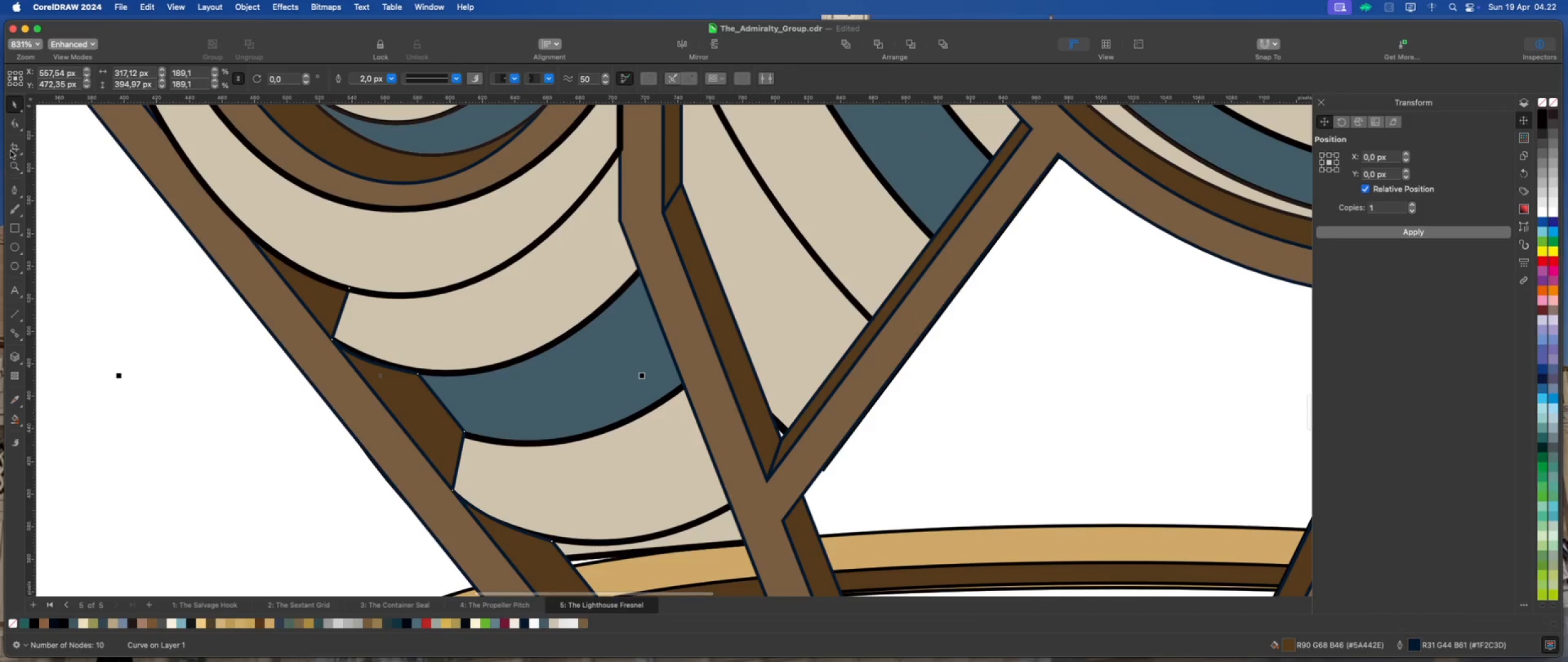 
scroll: coordinate [435, 385], scroll_direction: up, amount: 3.0
 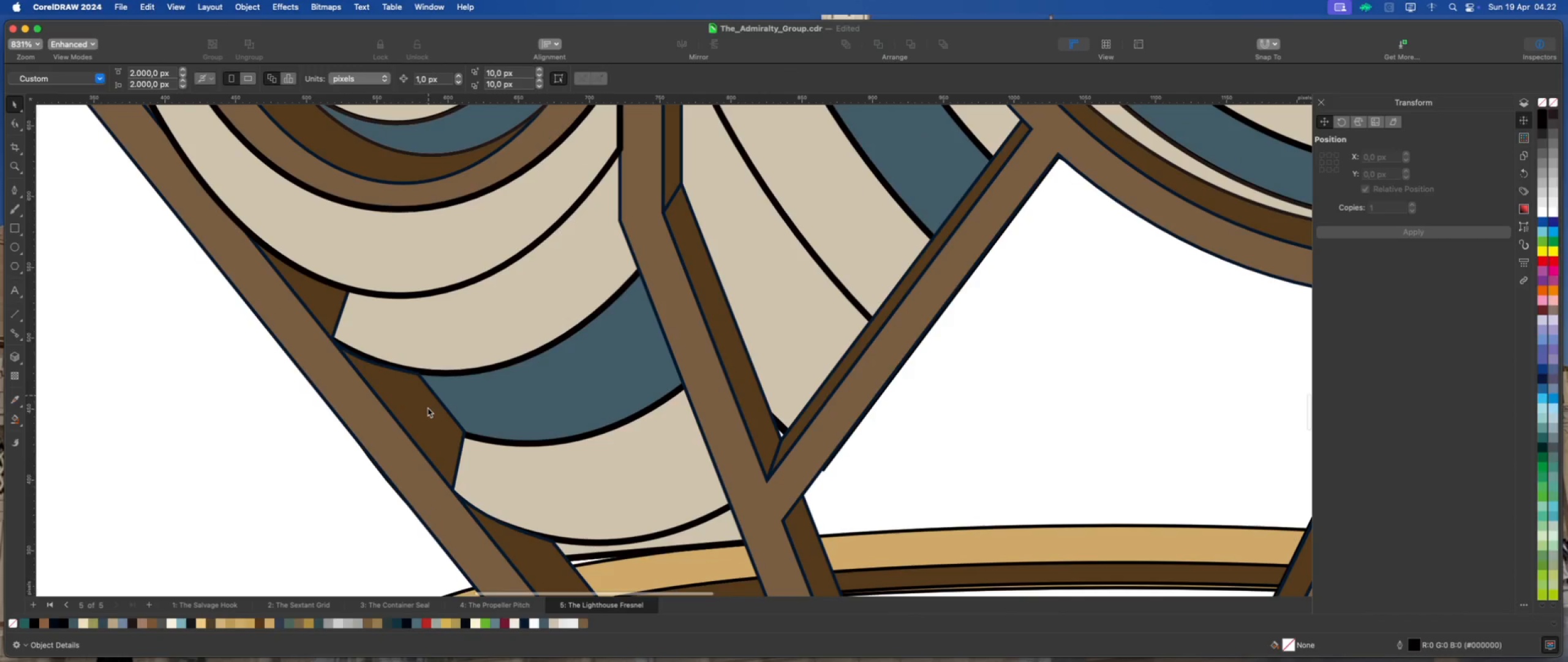 
left_click([15, 125])
 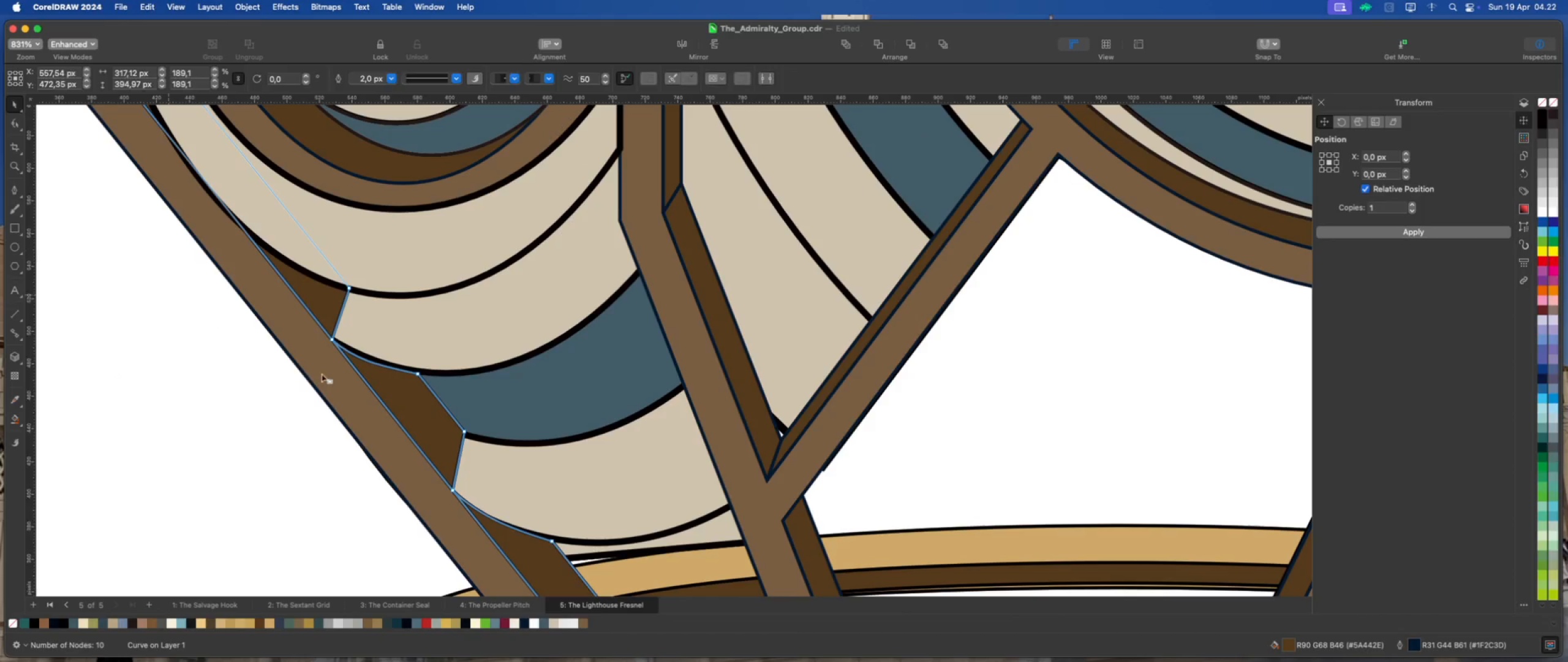 
scroll: coordinate [401, 409], scroll_direction: up, amount: 2.0
 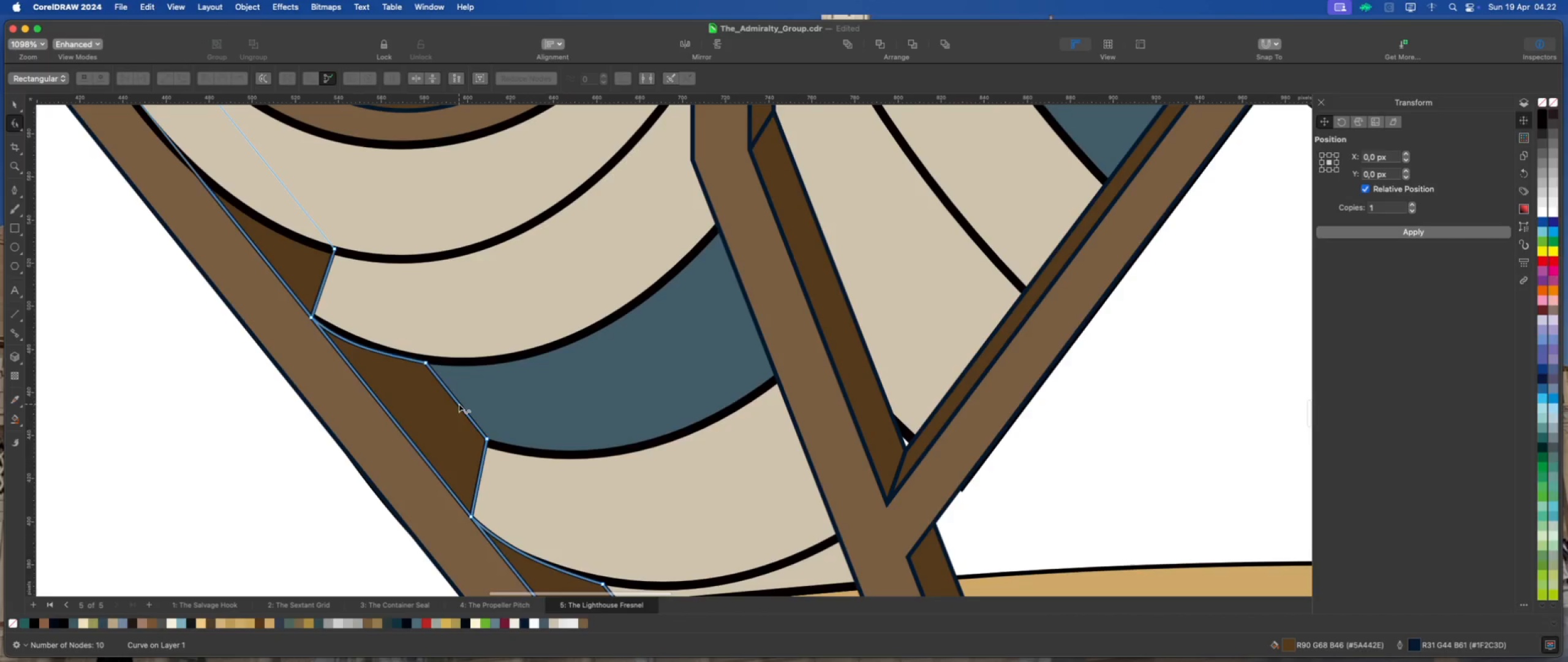 
double_click([459, 404])
 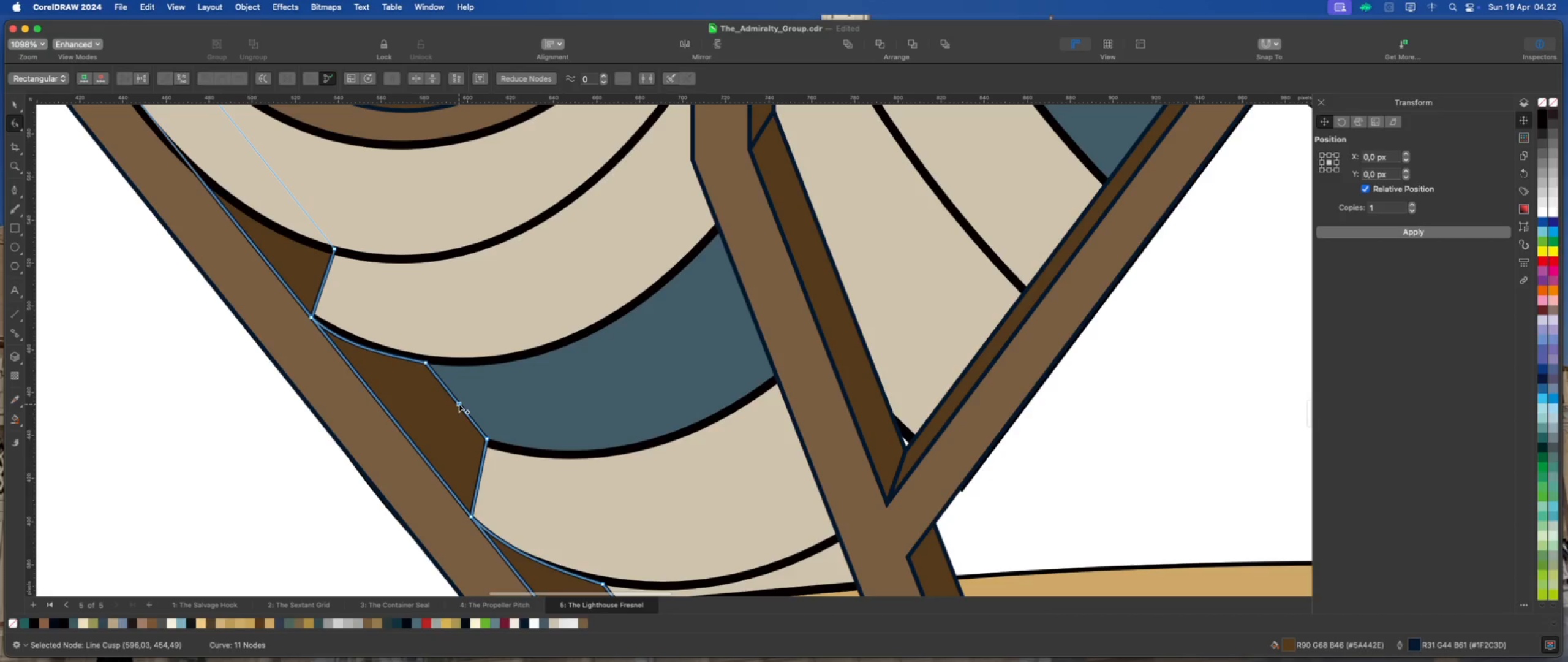 
left_click_drag(start_coordinate=[459, 404], to_coordinate=[393, 415])
 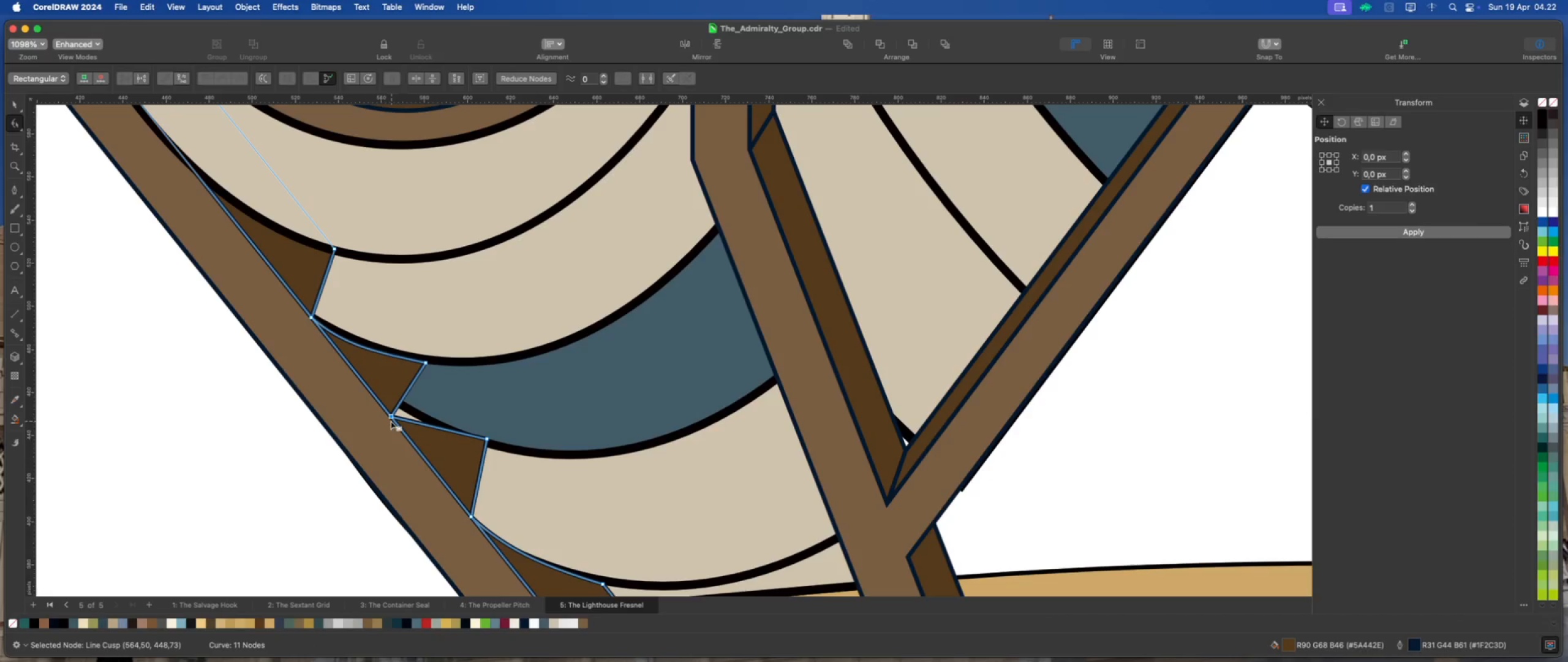 
left_click_drag(start_coordinate=[389, 416], to_coordinate=[399, 406])
 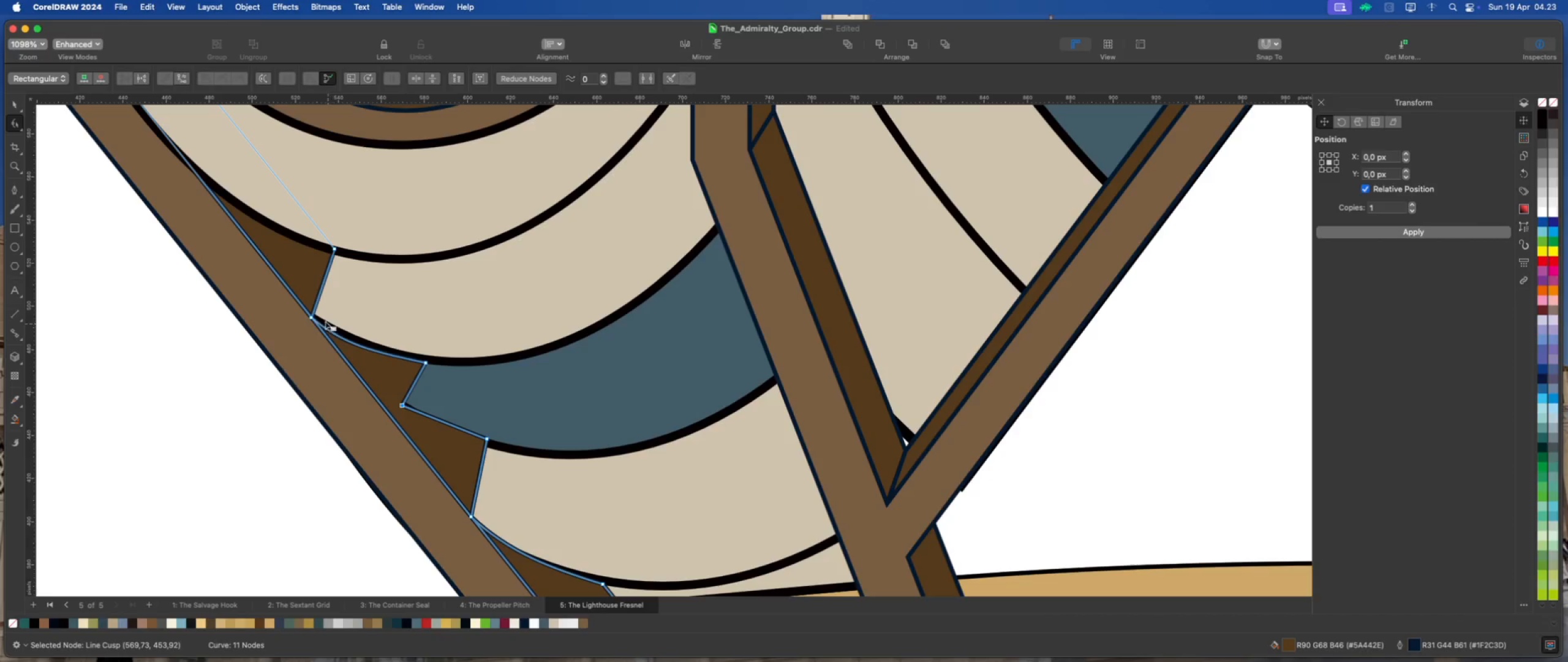 
left_click([309, 317])
 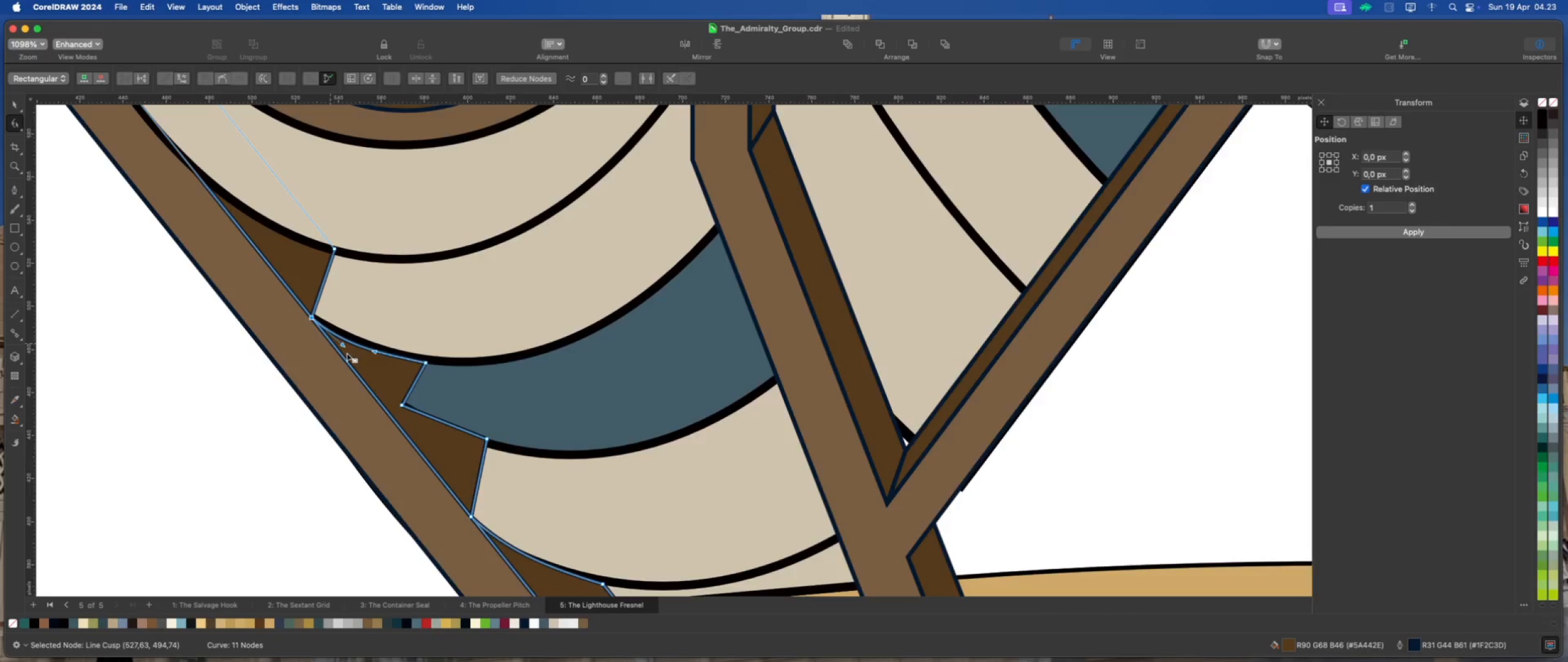 
scroll: coordinate [358, 357], scroll_direction: up, amount: 2.0
 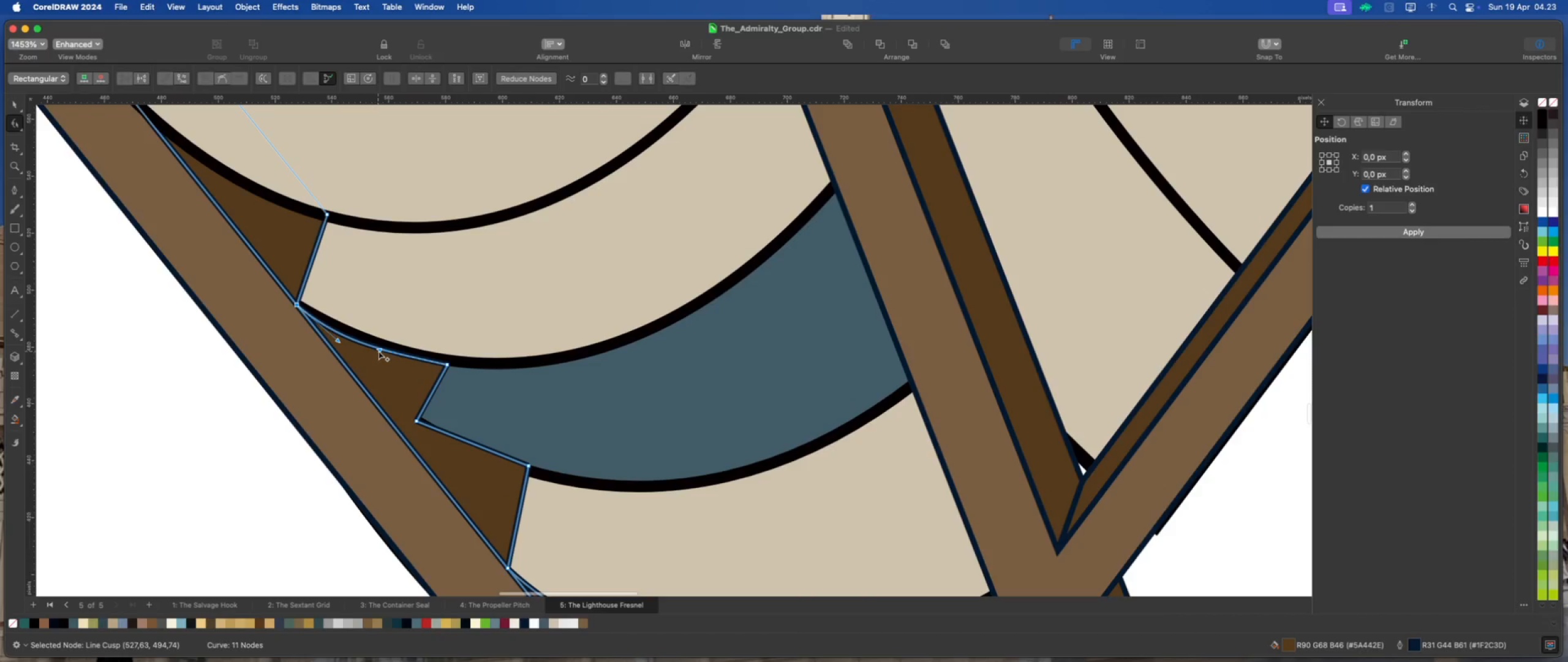 
left_click_drag(start_coordinate=[379, 351], to_coordinate=[401, 358])
 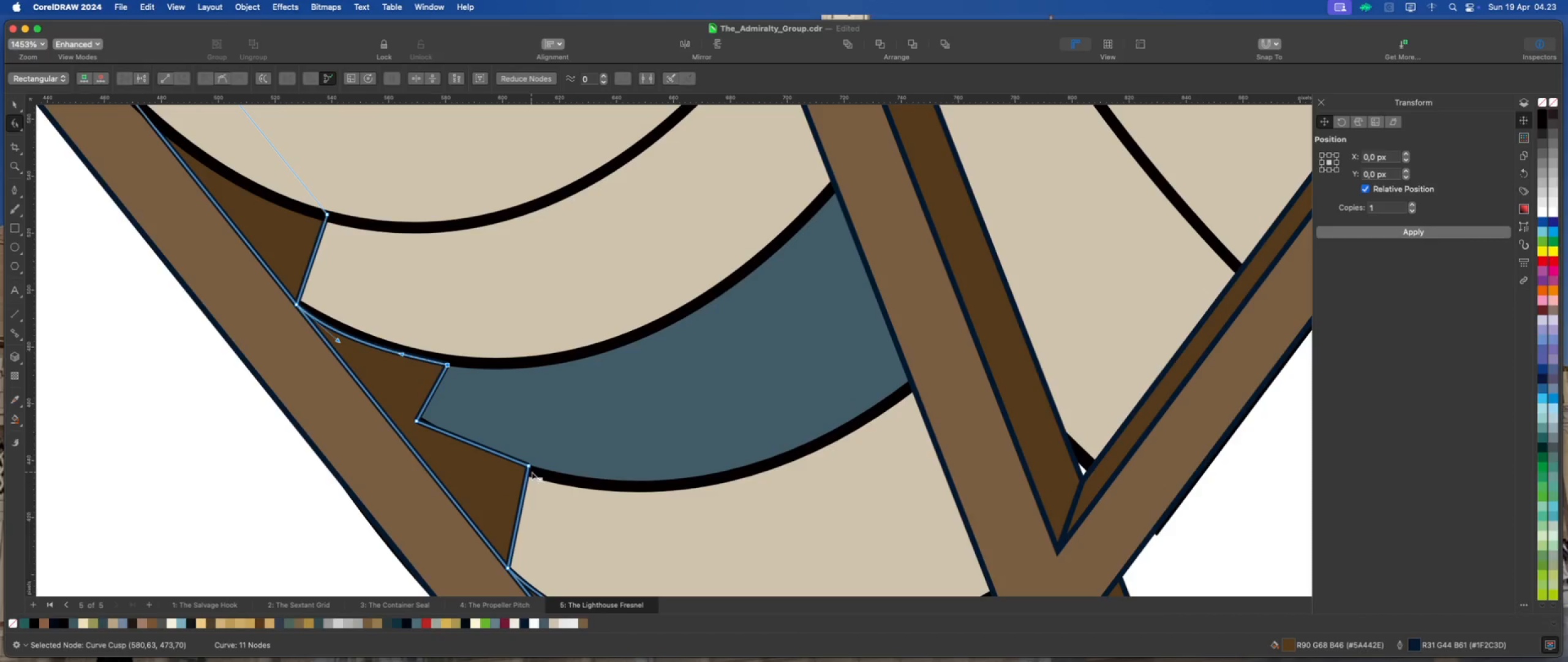 
left_click_drag(start_coordinate=[529, 466], to_coordinate=[529, 475])
 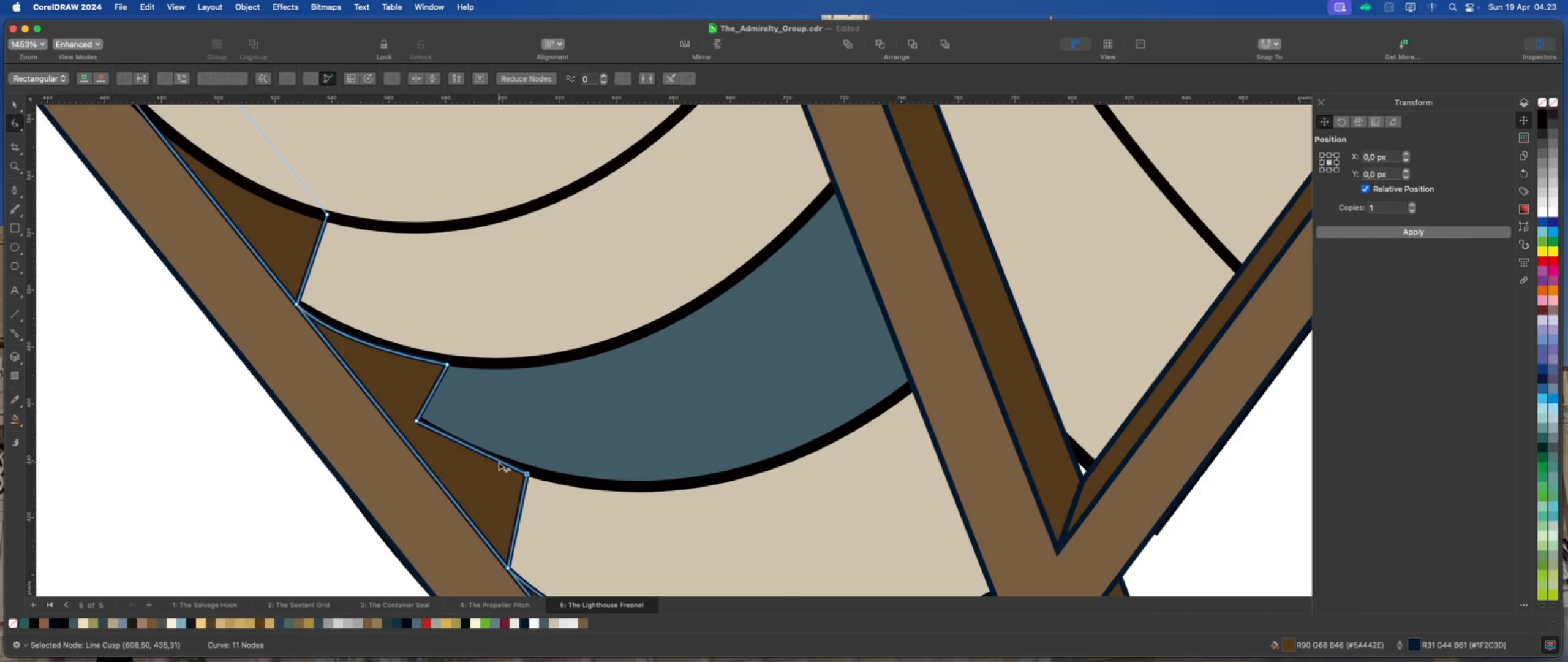 
right_click([498, 462])
 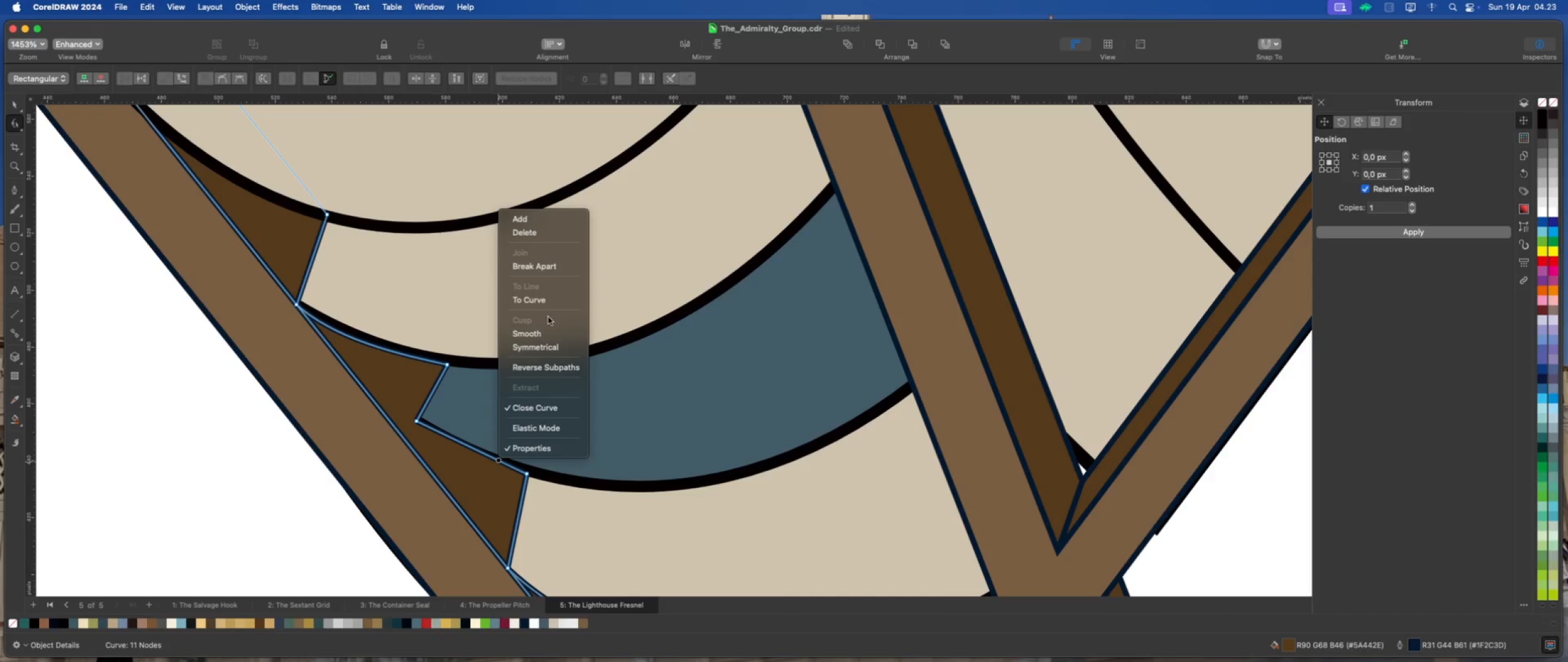 
left_click([554, 303])
 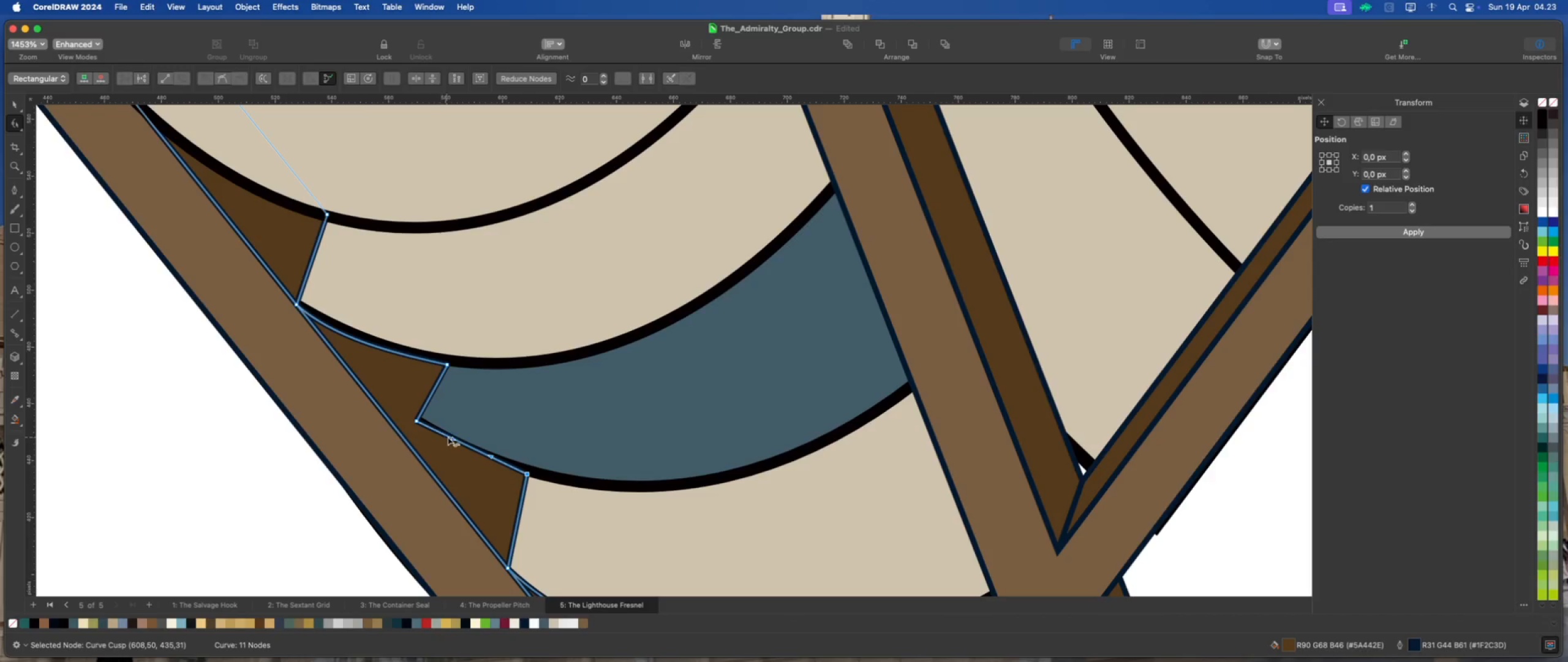 
left_click_drag(start_coordinate=[462, 443], to_coordinate=[459, 449])
 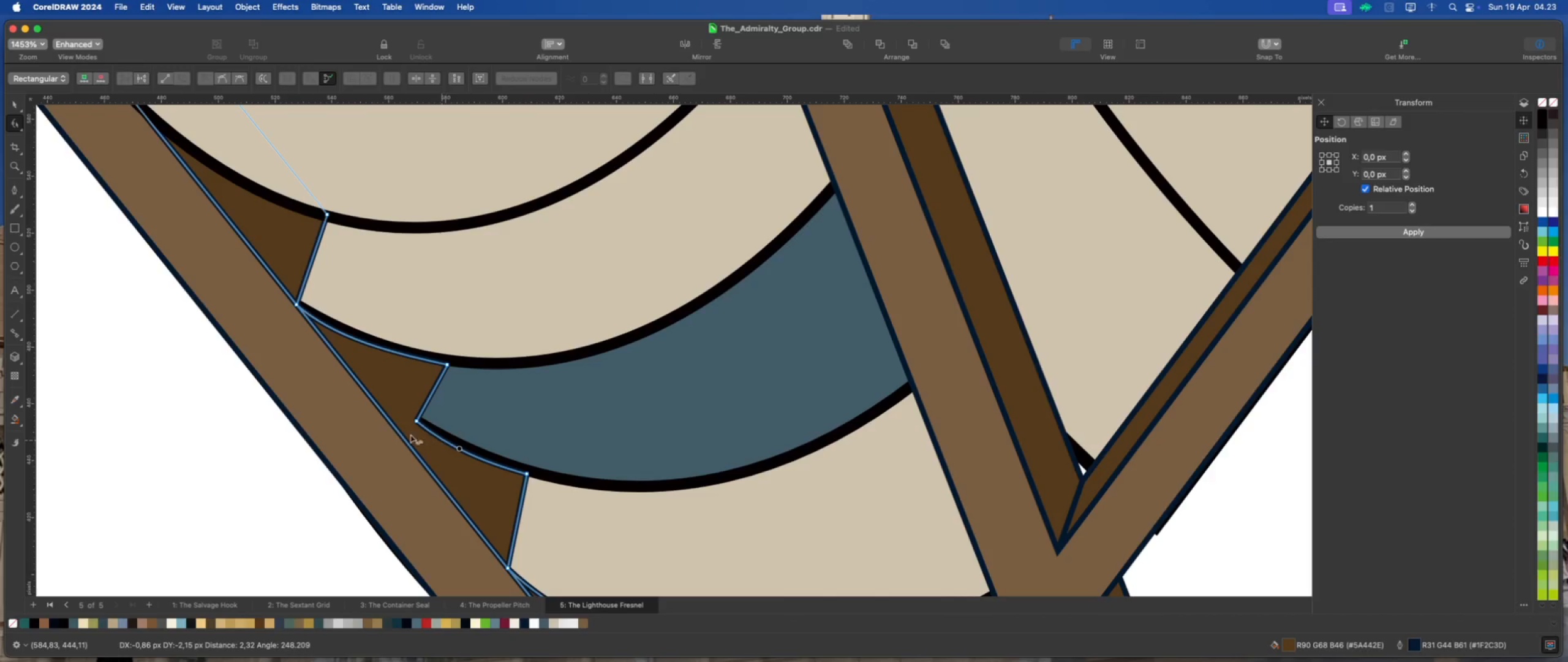 
scroll: coordinate [417, 477], scroll_direction: down, amount: 14.0
 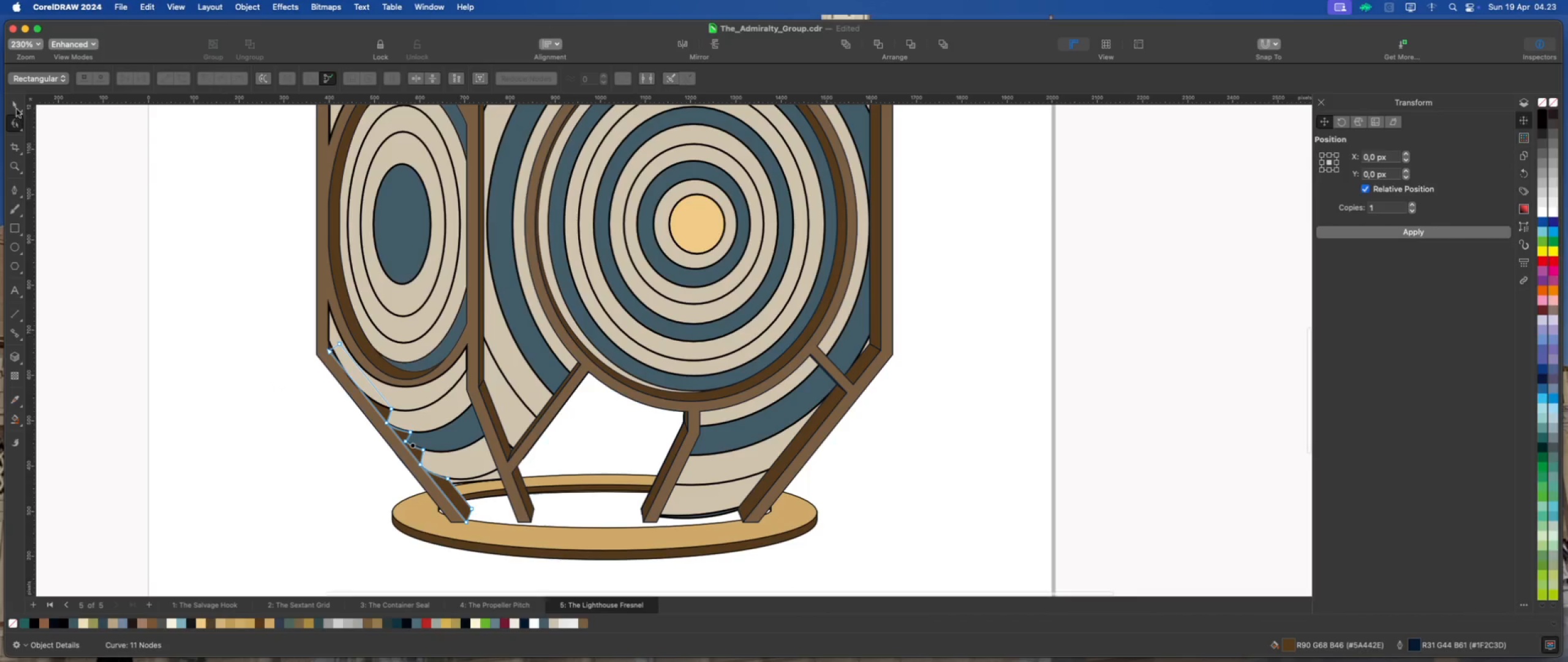 
double_click([217, 236])
 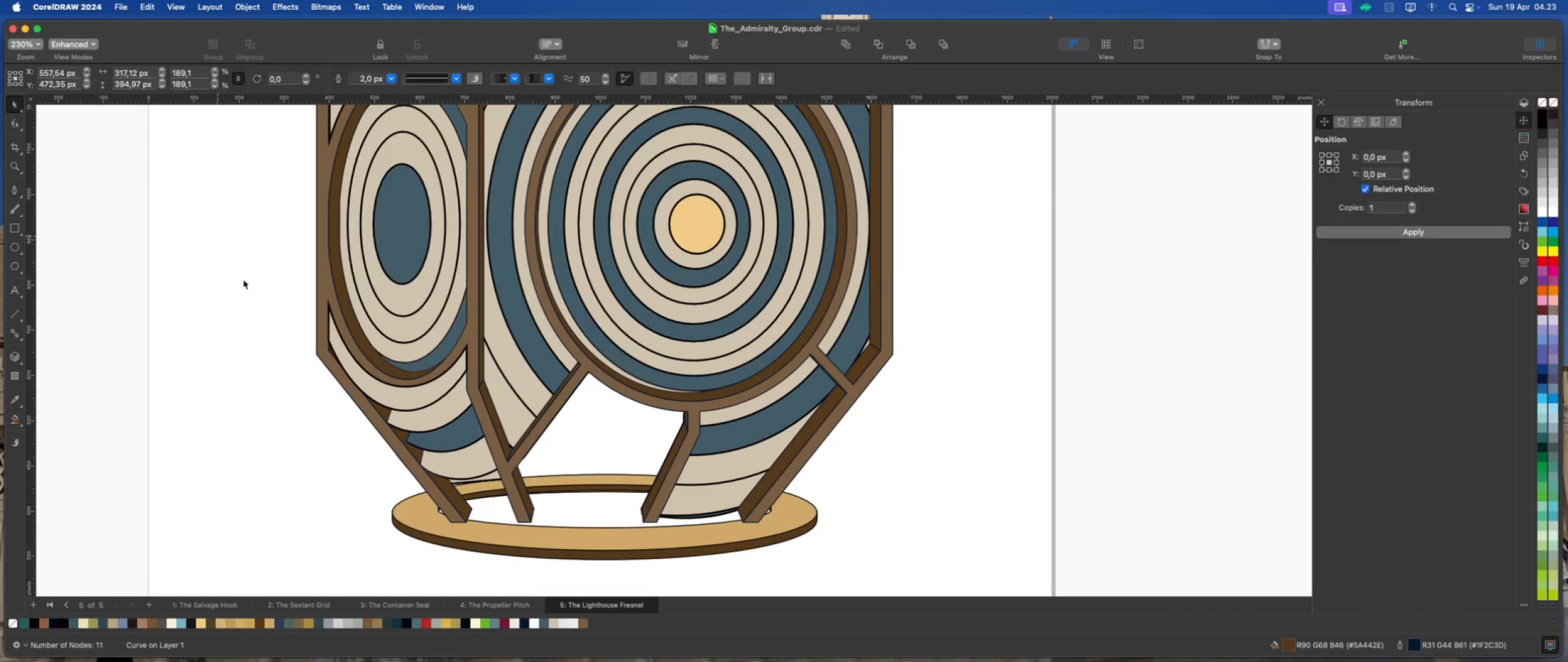 
scroll: coordinate [288, 356], scroll_direction: down, amount: 5.0
 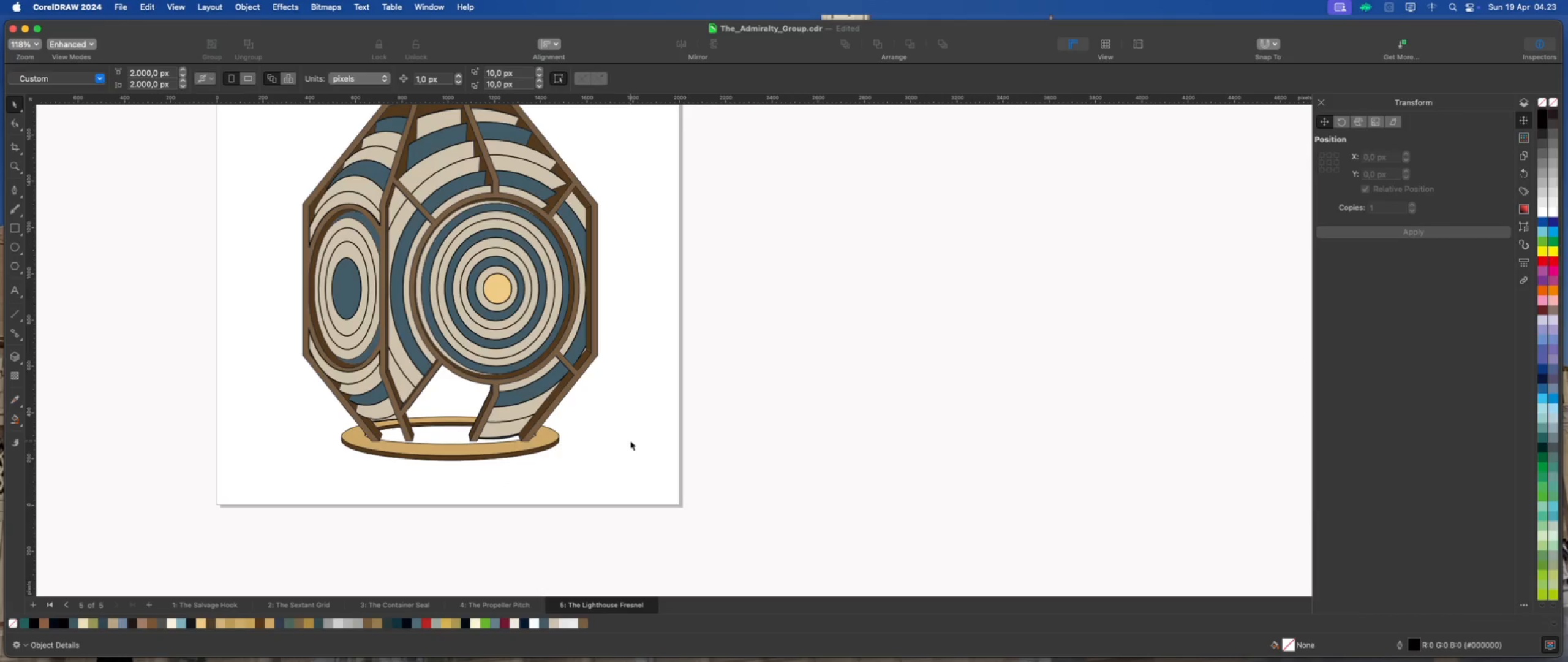 
left_click([630, 441])
 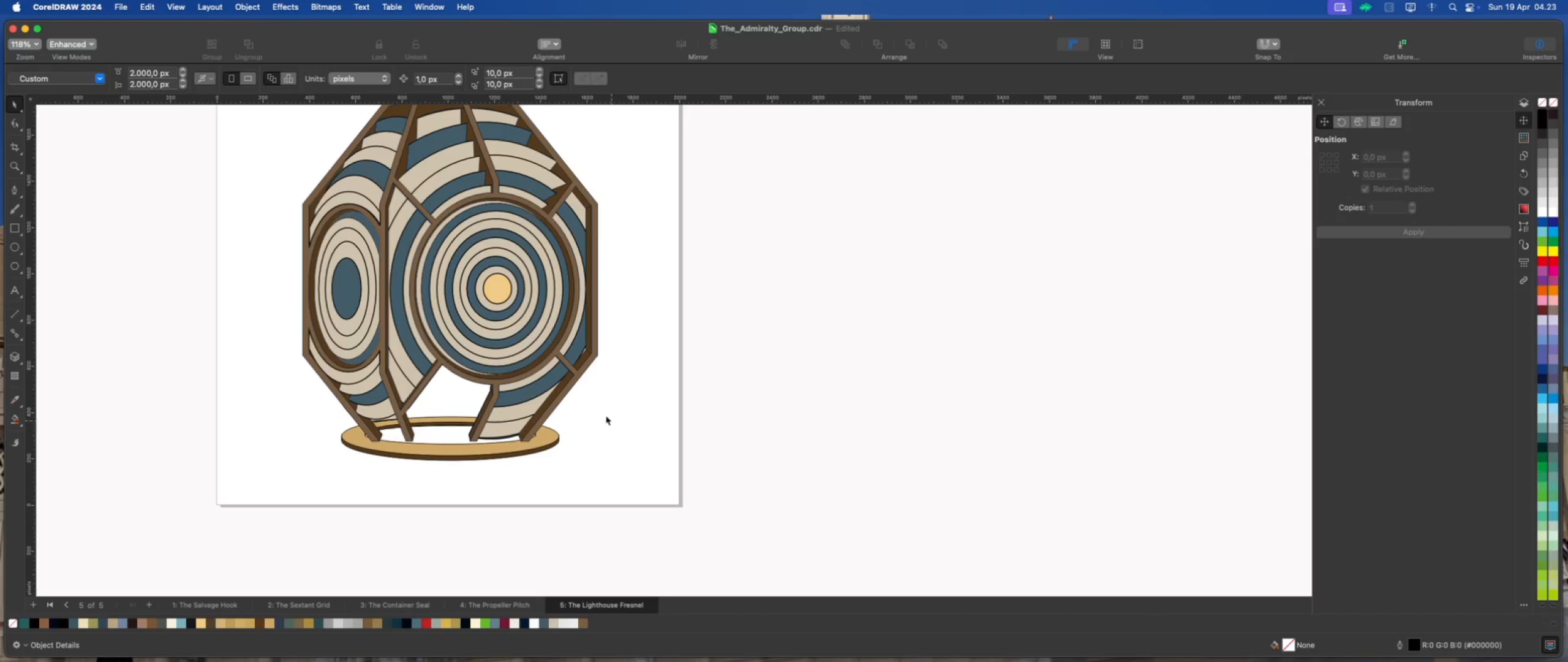 
scroll: coordinate [572, 393], scroll_direction: down, amount: 1.0
 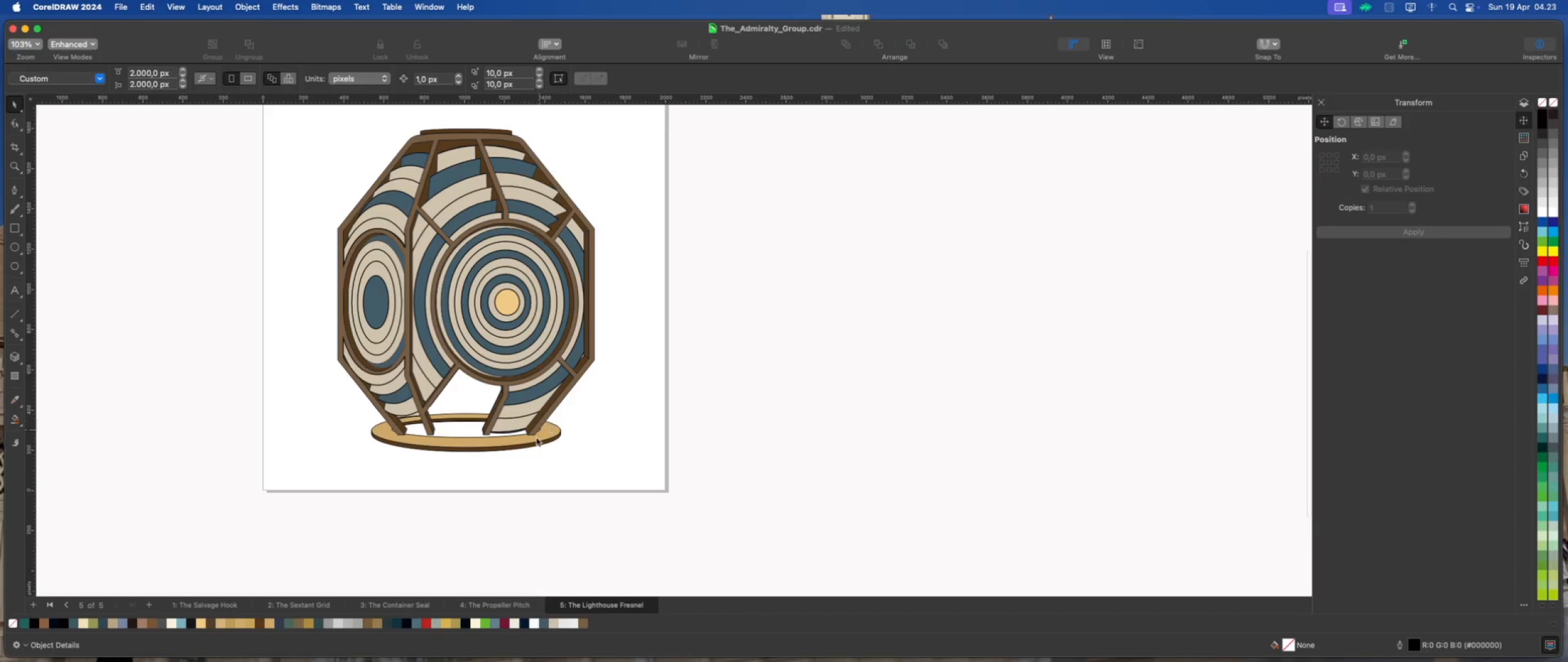 
scroll: coordinate [494, 436], scroll_direction: up, amount: 1.0
 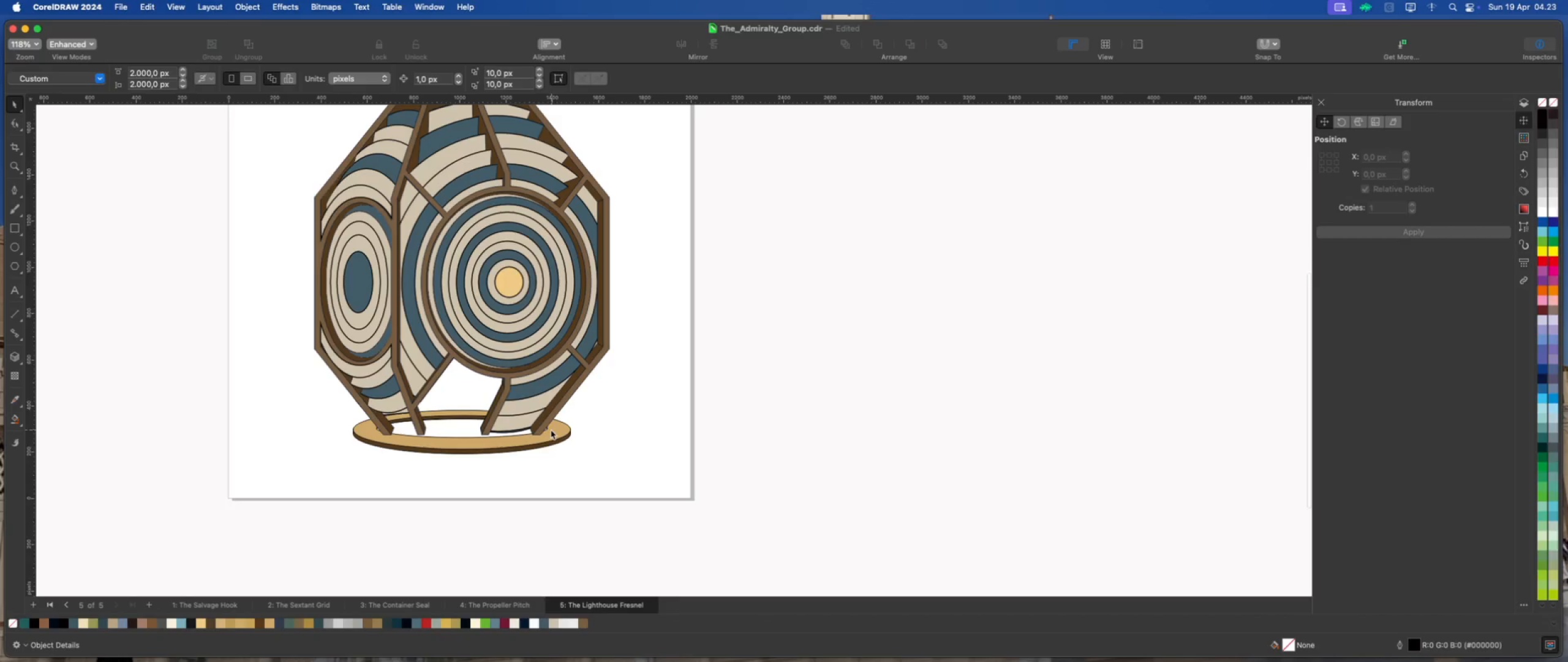 
left_click([514, 418])
 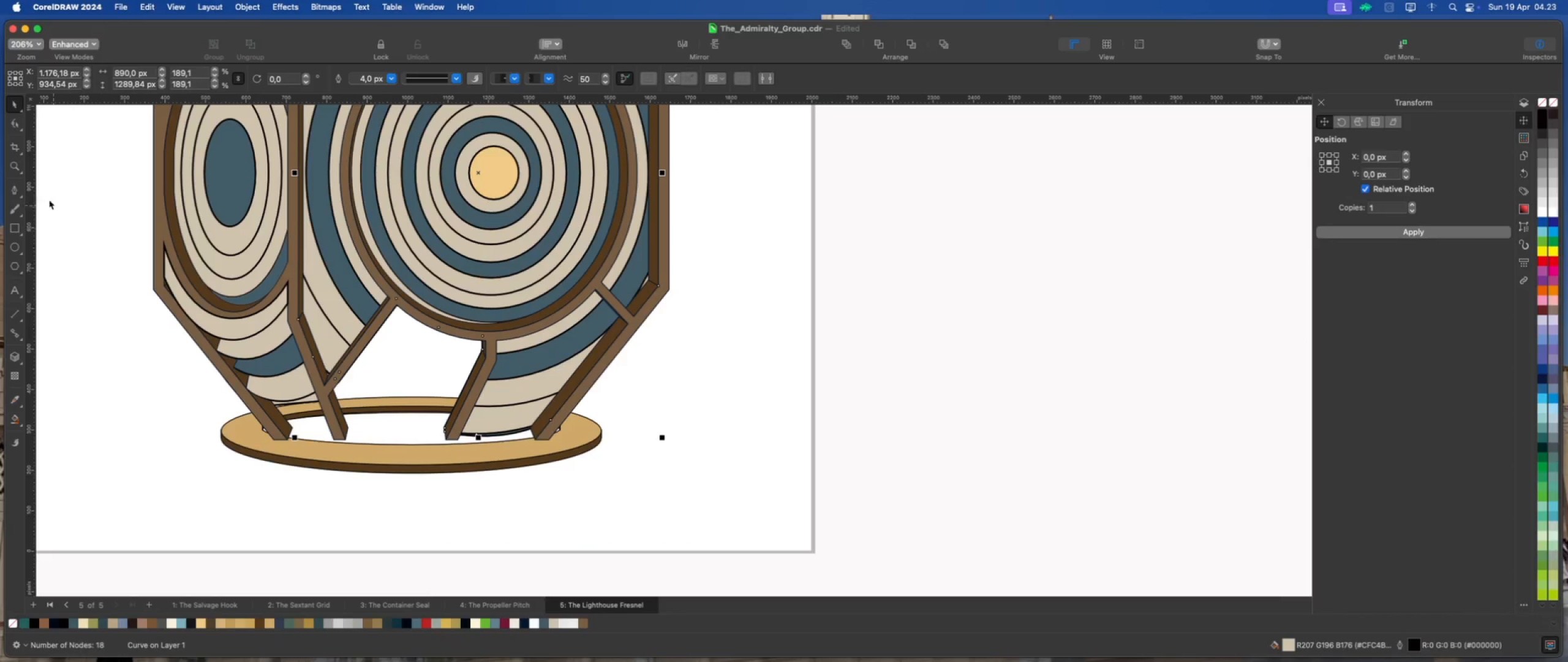 
scroll: coordinate [517, 427], scroll_direction: up, amount: 4.0
 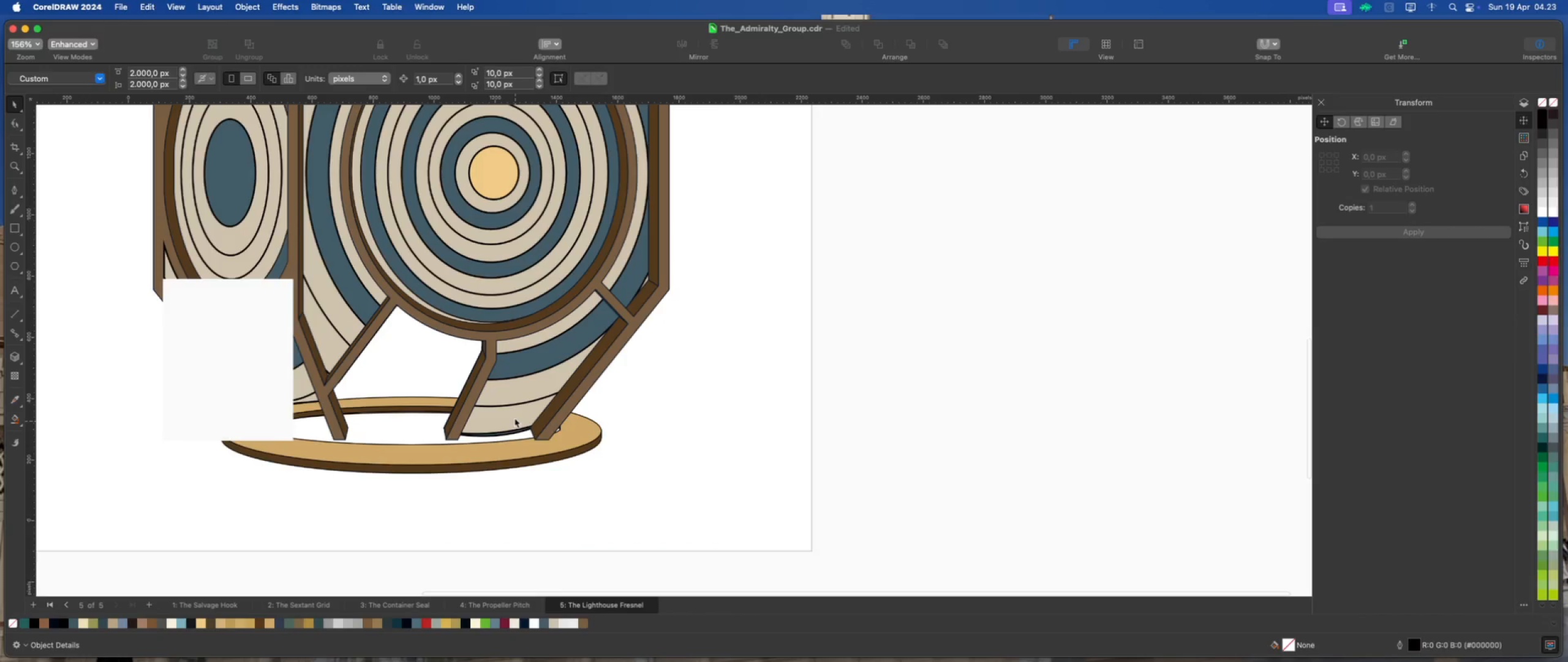 
left_click([17, 121])
 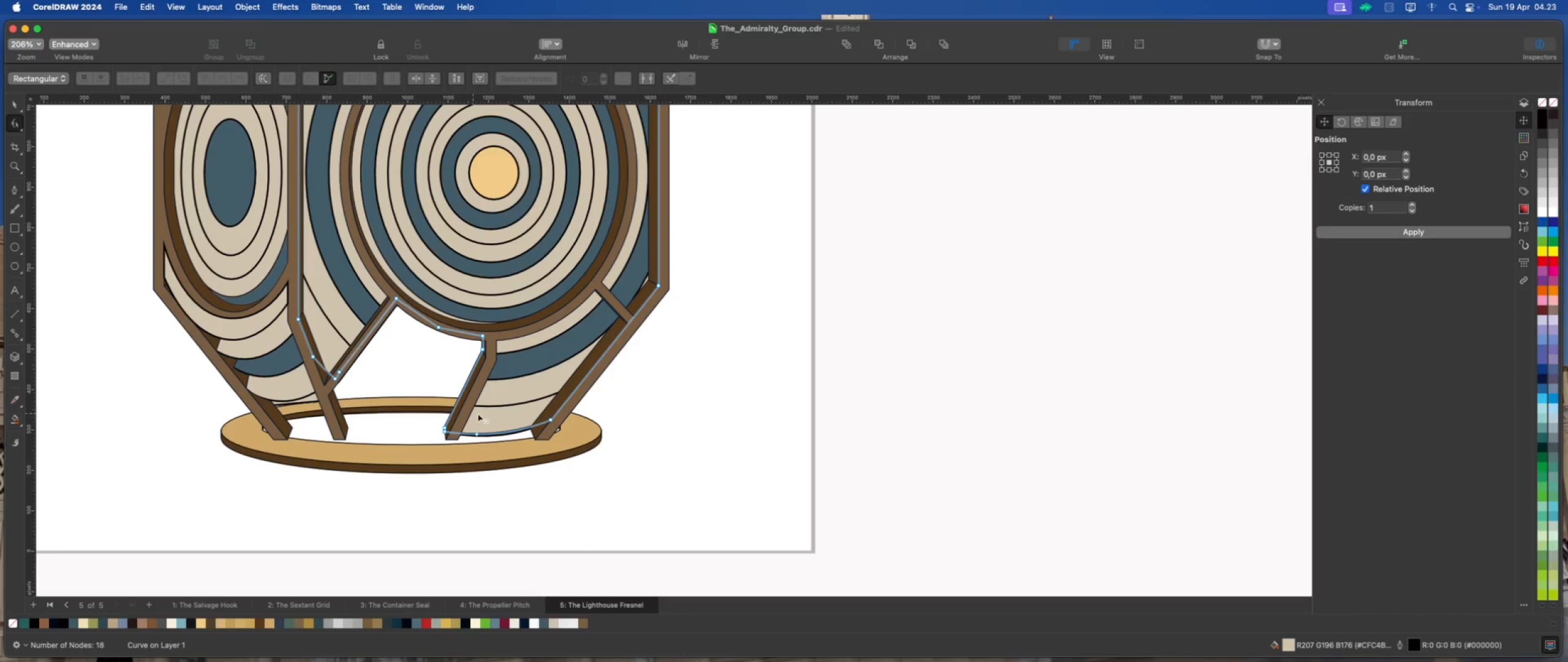 
scroll: coordinate [482, 414], scroll_direction: up, amount: 1.0
 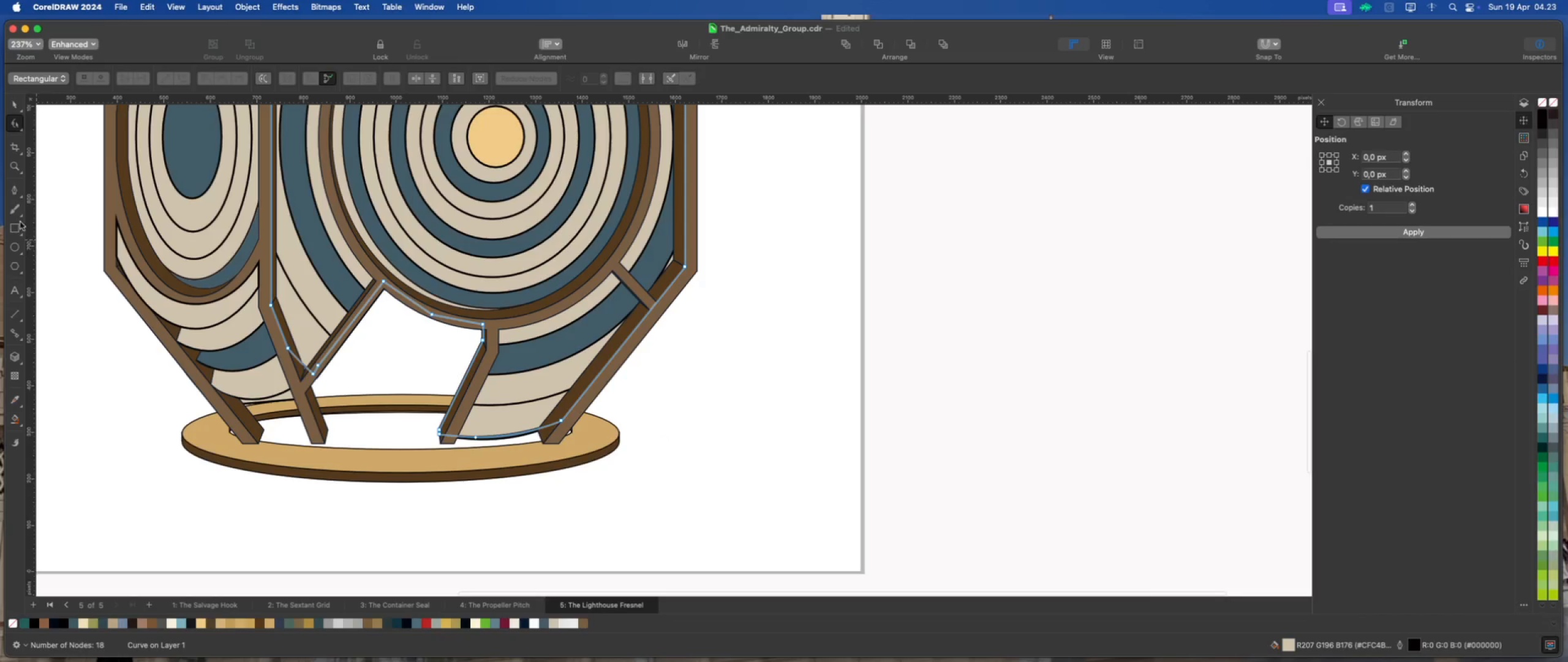 
left_click([13, 230])
 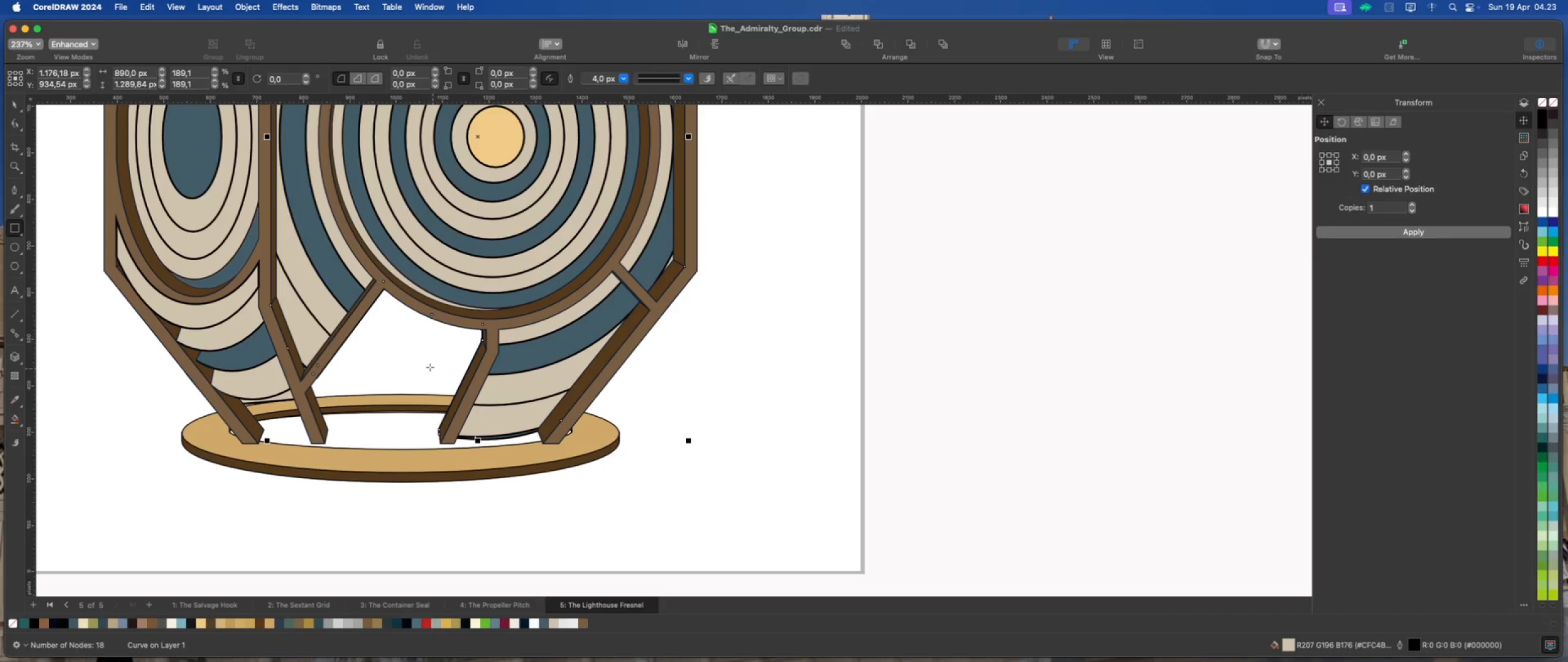 
left_click_drag(start_coordinate=[426, 367], to_coordinate=[680, 498])
 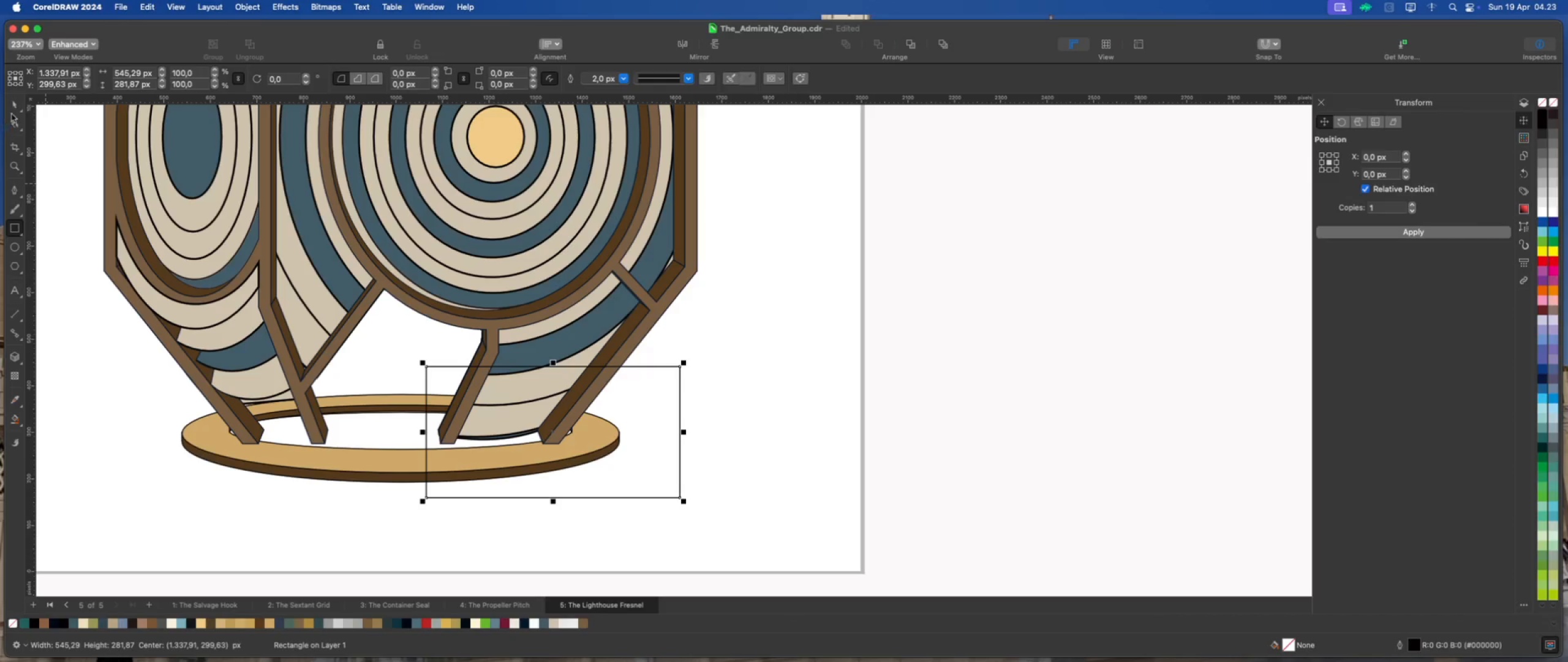 
left_click([15, 107])
 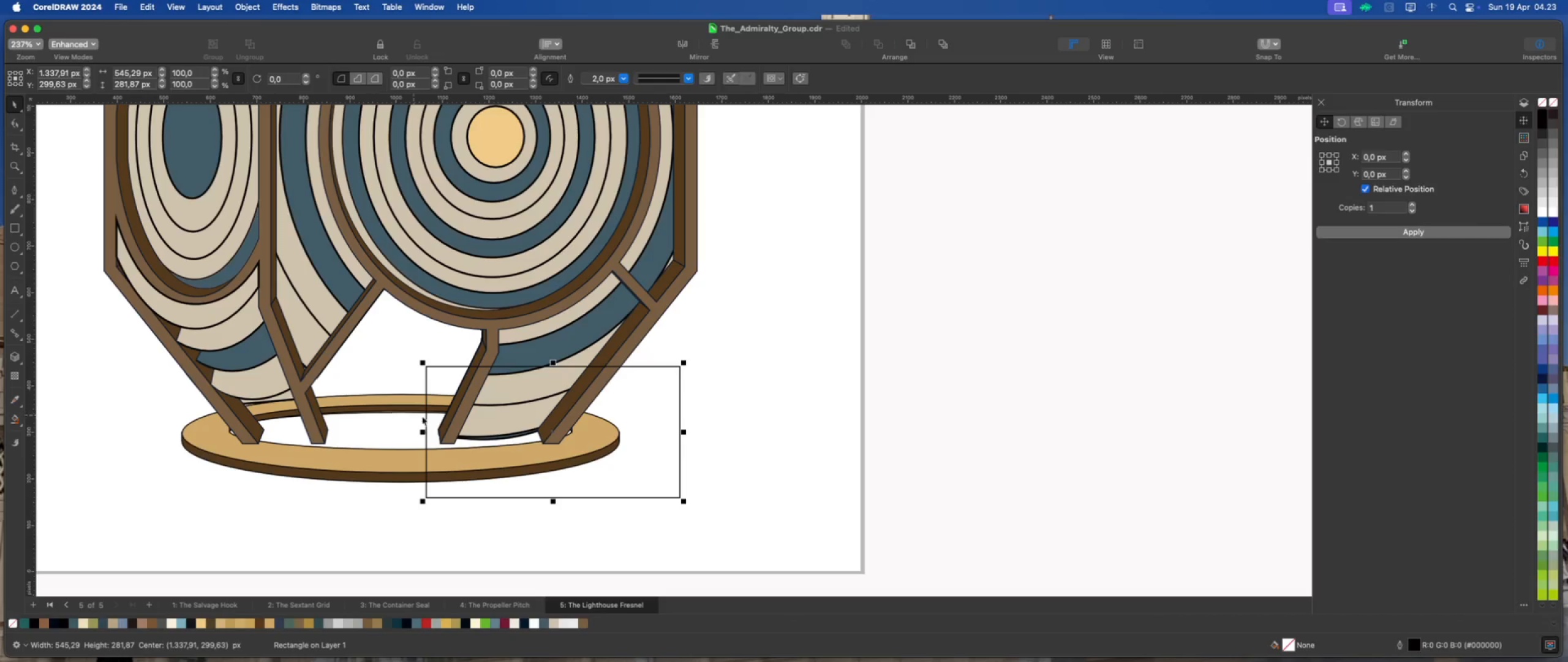 
hold_key(key=ShiftLeft, duration=0.57)
 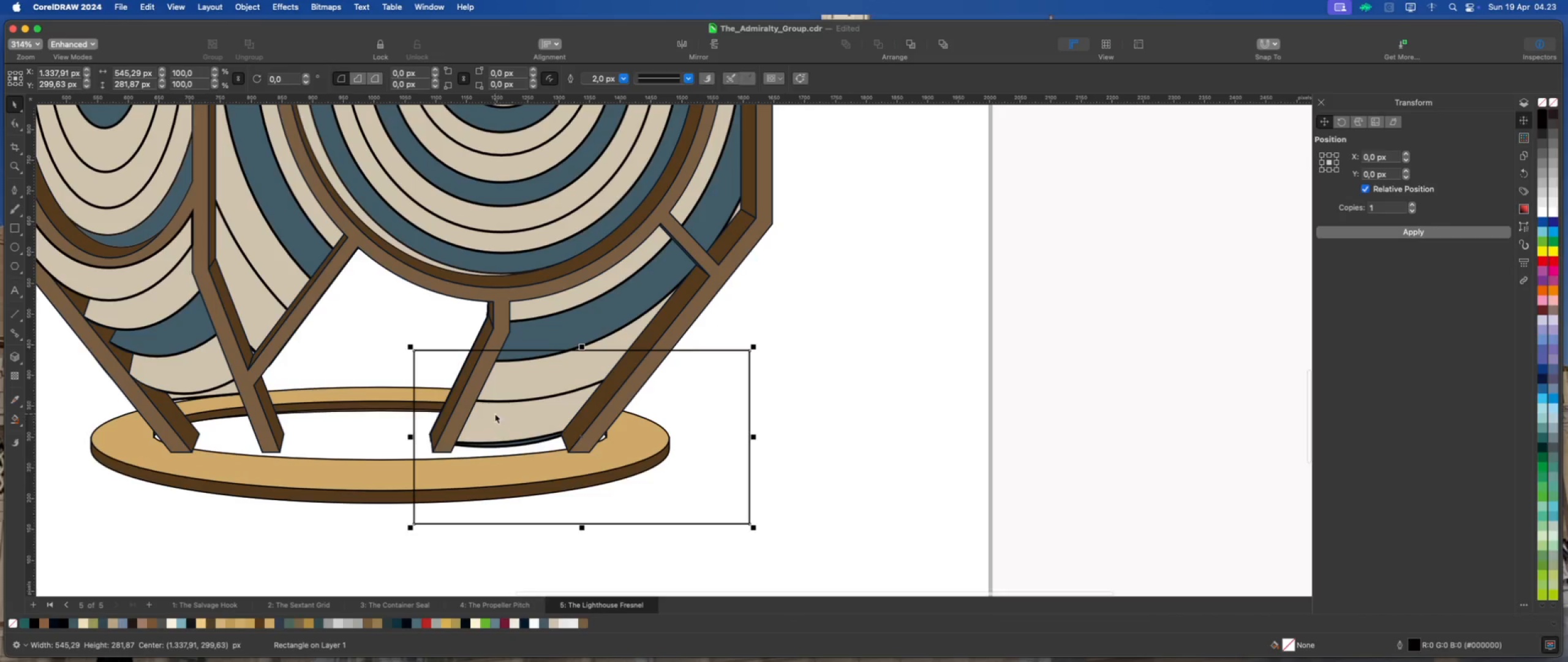 
scroll: coordinate [493, 413], scroll_direction: up, amount: 3.0
 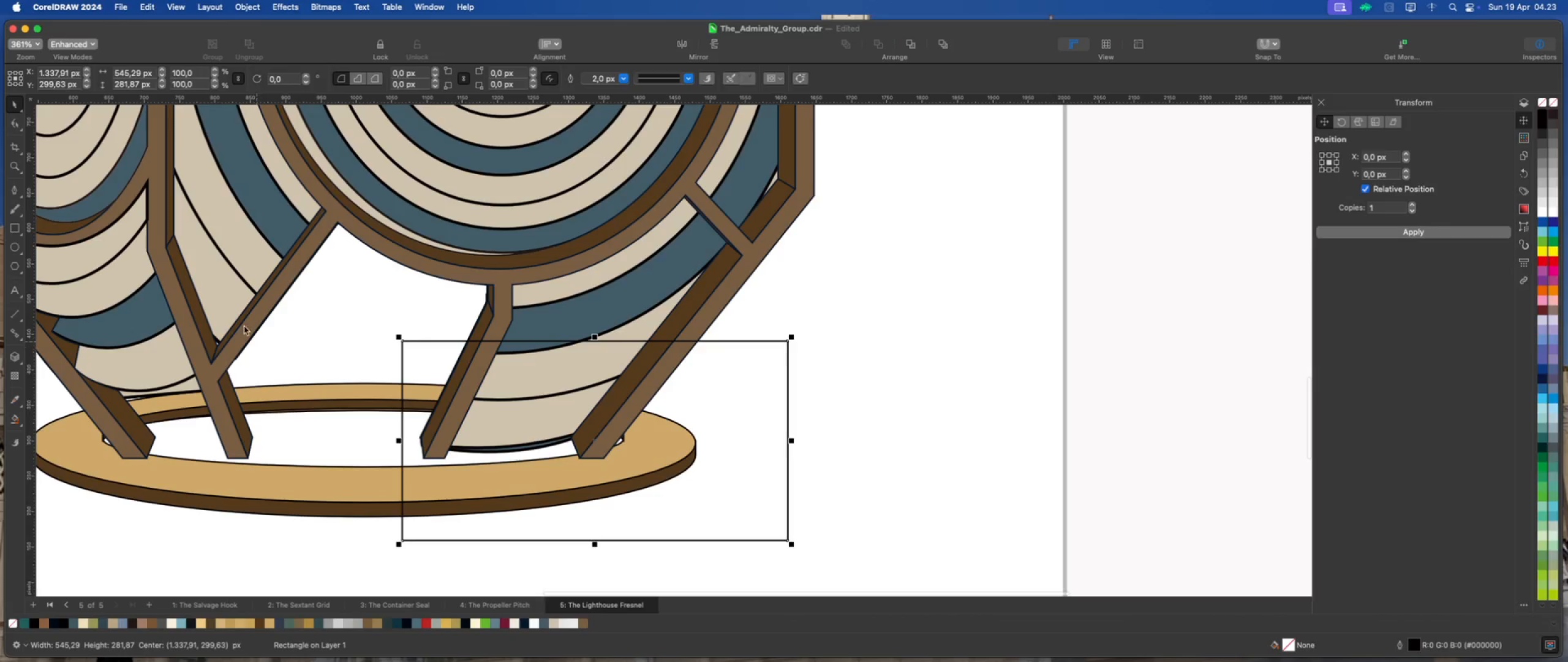 
hold_key(key=ShiftLeft, duration=0.57)
left_click([225, 296])
 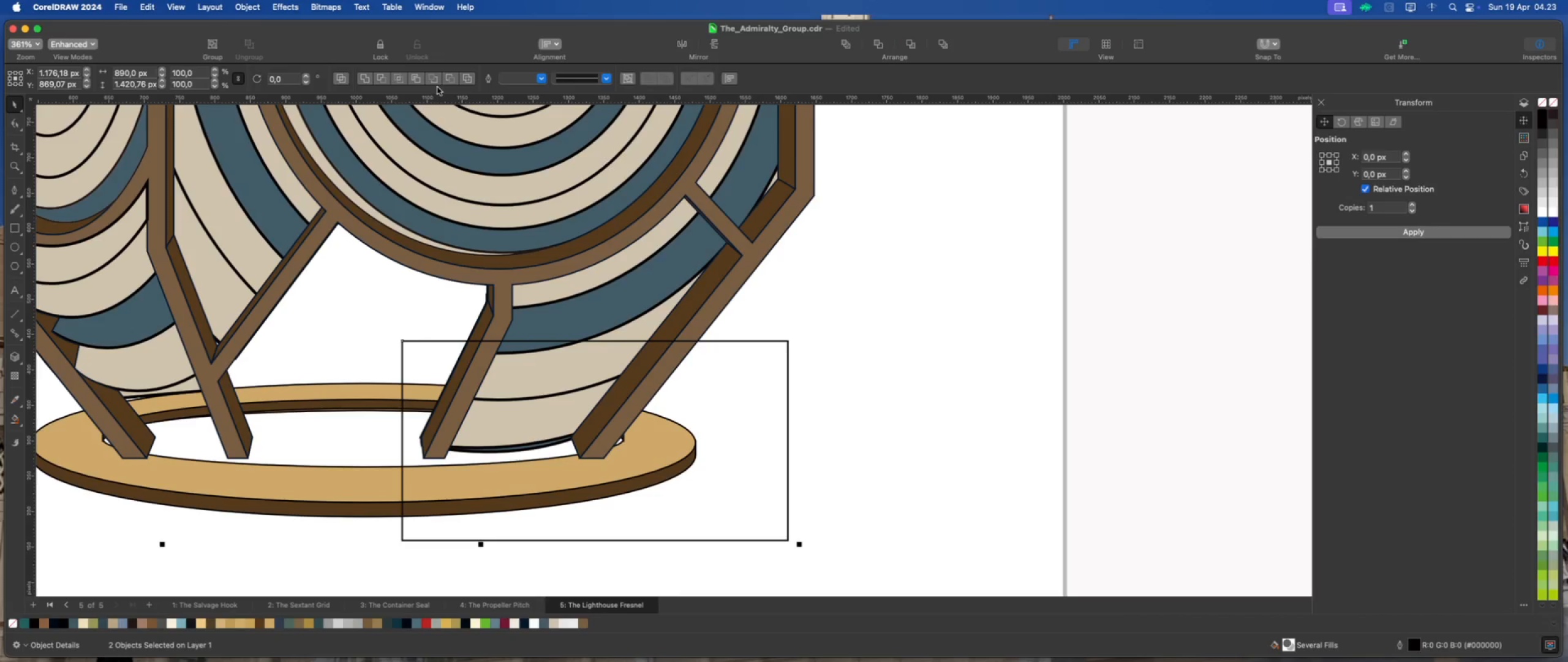 
left_click([449, 80])
 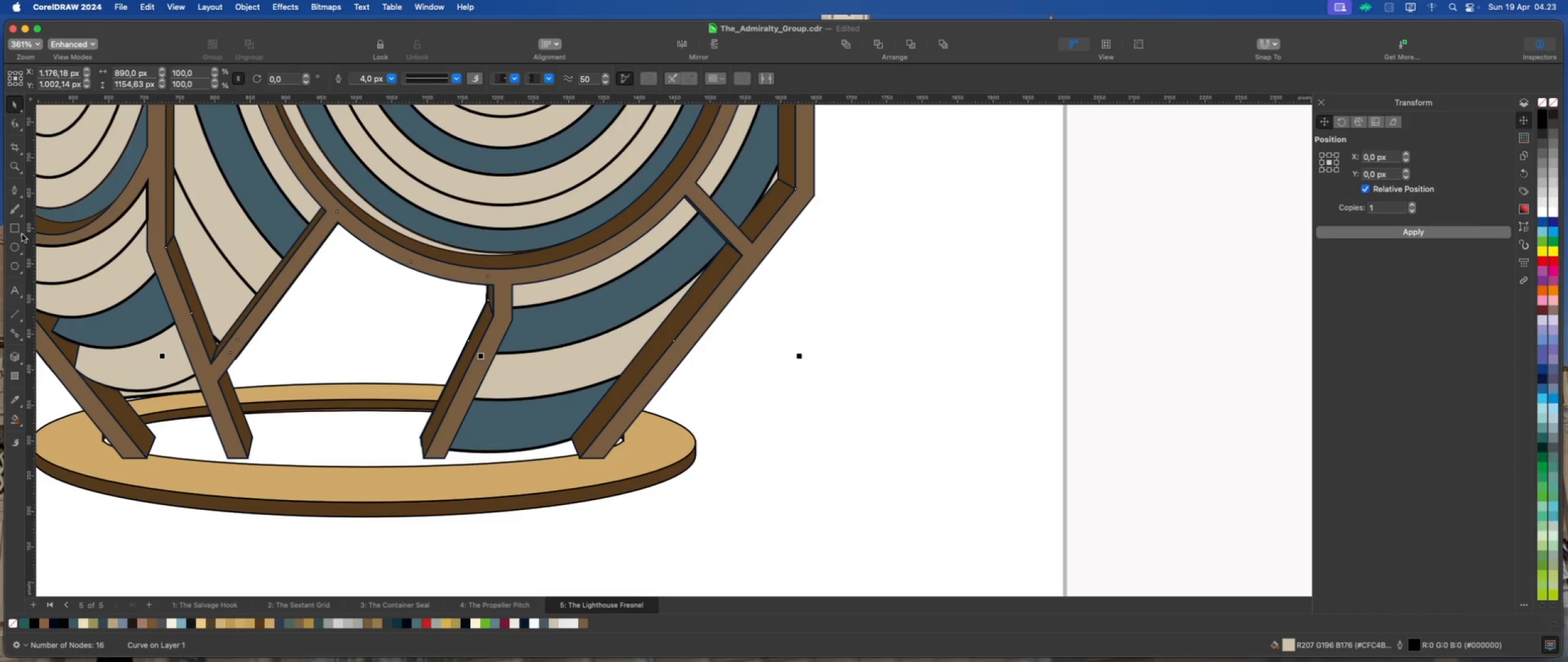 
left_click_drag(start_coordinate=[370, 329], to_coordinate=[739, 523])
 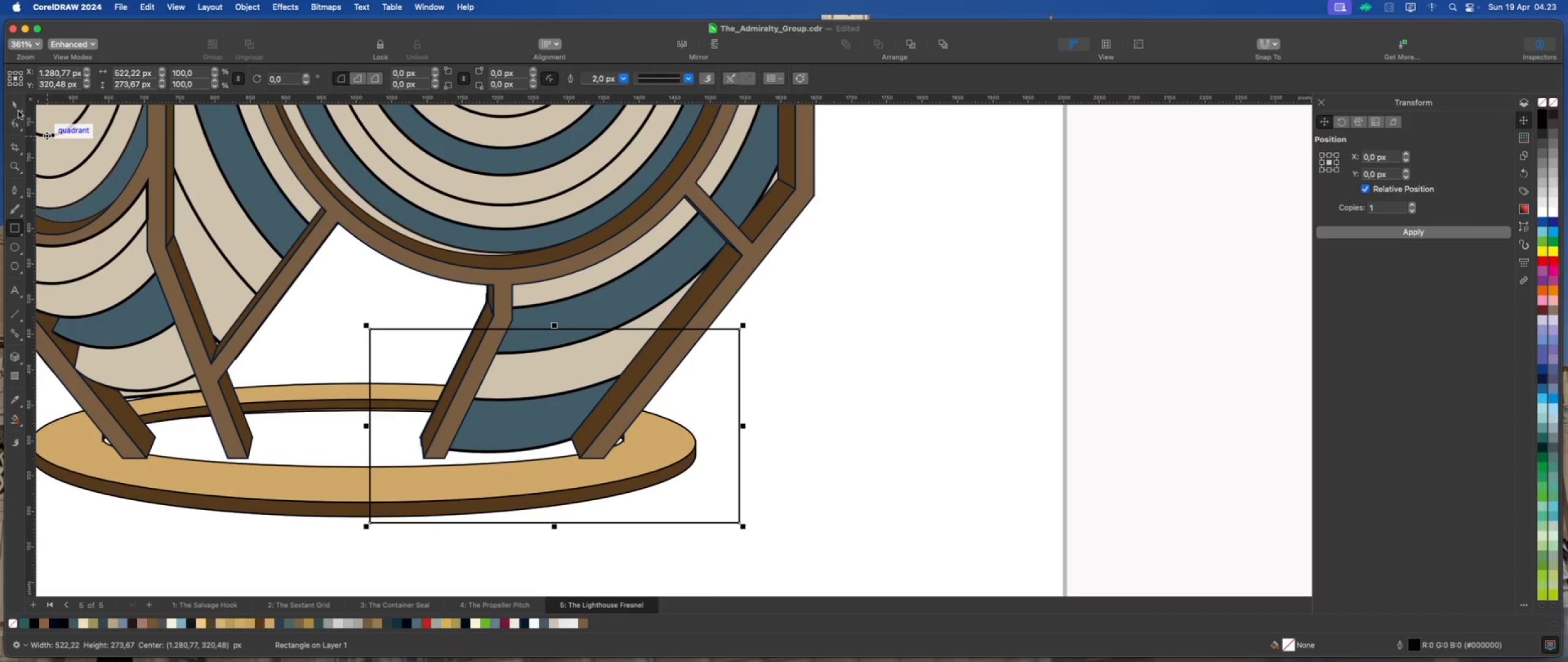 
left_click([14, 106])
 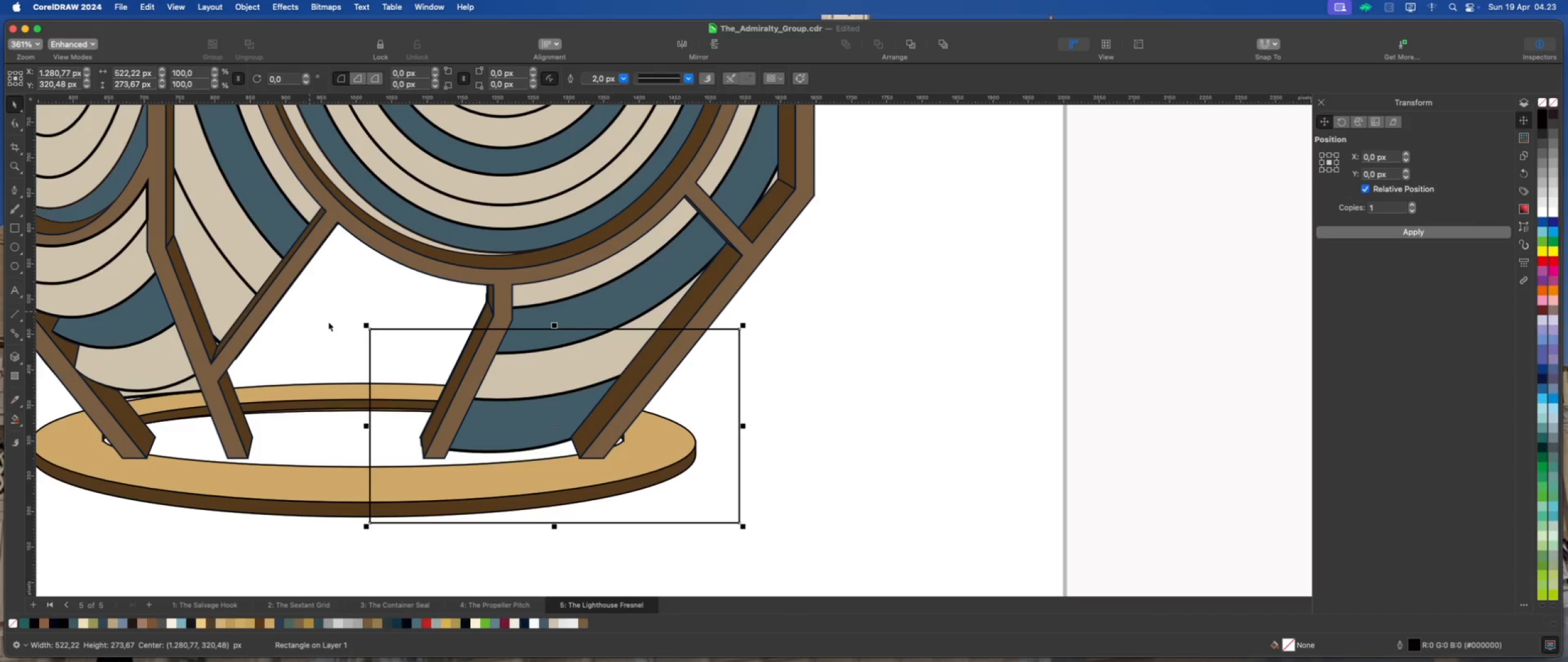 
scroll: coordinate [382, 354], scroll_direction: down, amount: 1.0
 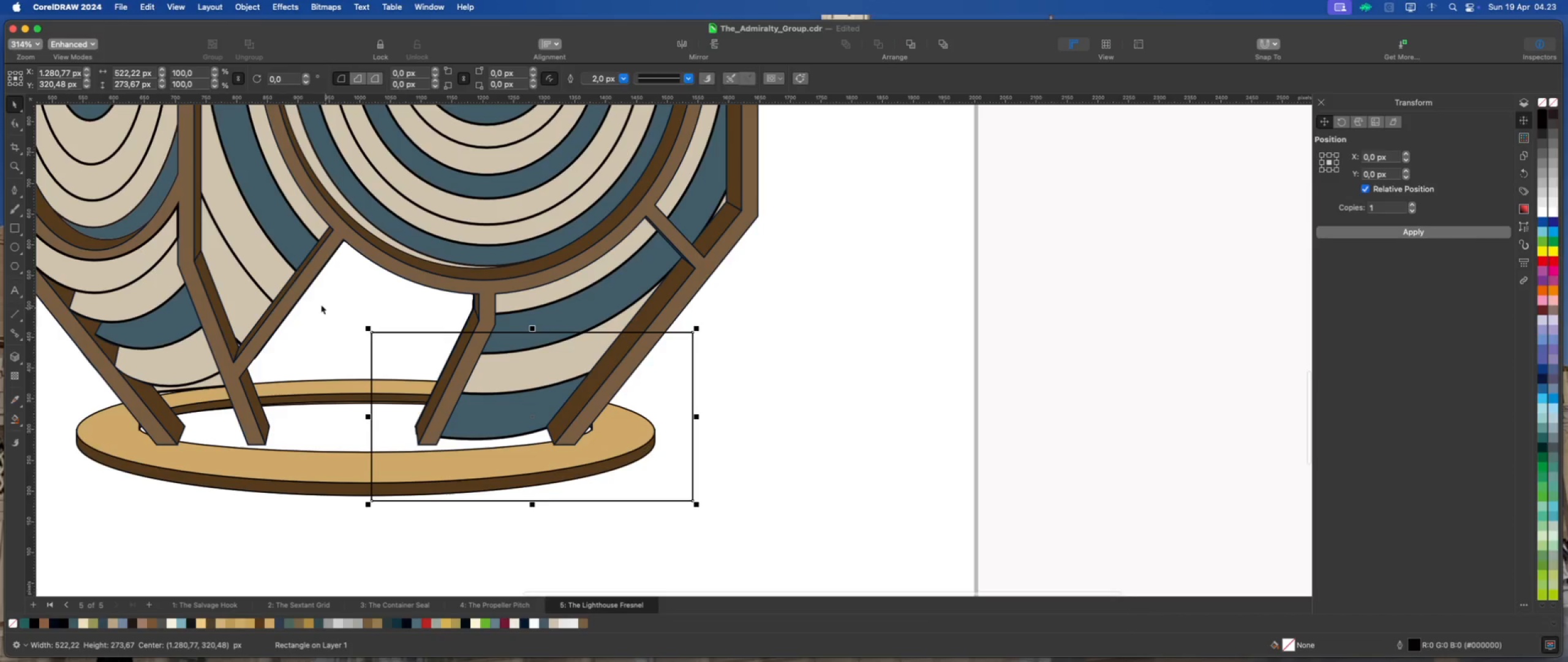 
hold_key(key=ShiftLeft, duration=0.54)
 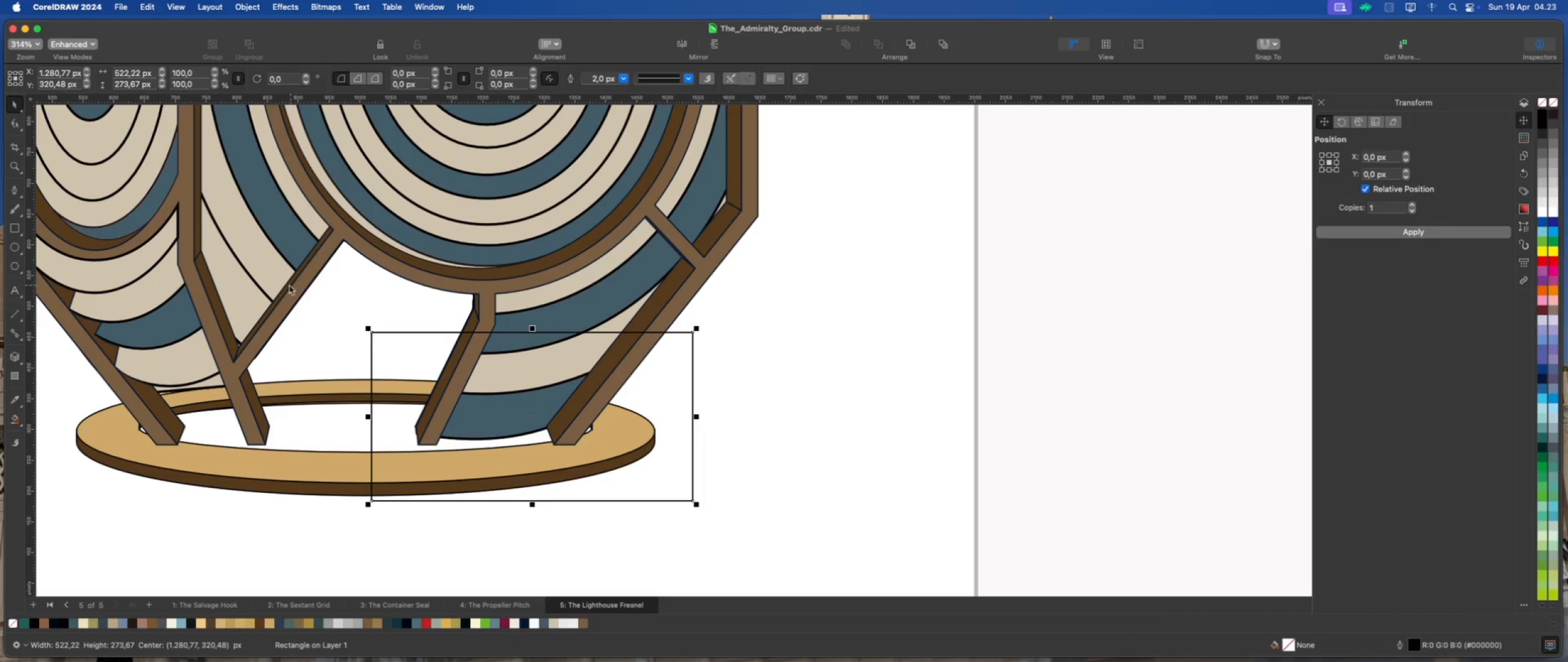 
left_click([256, 297])
 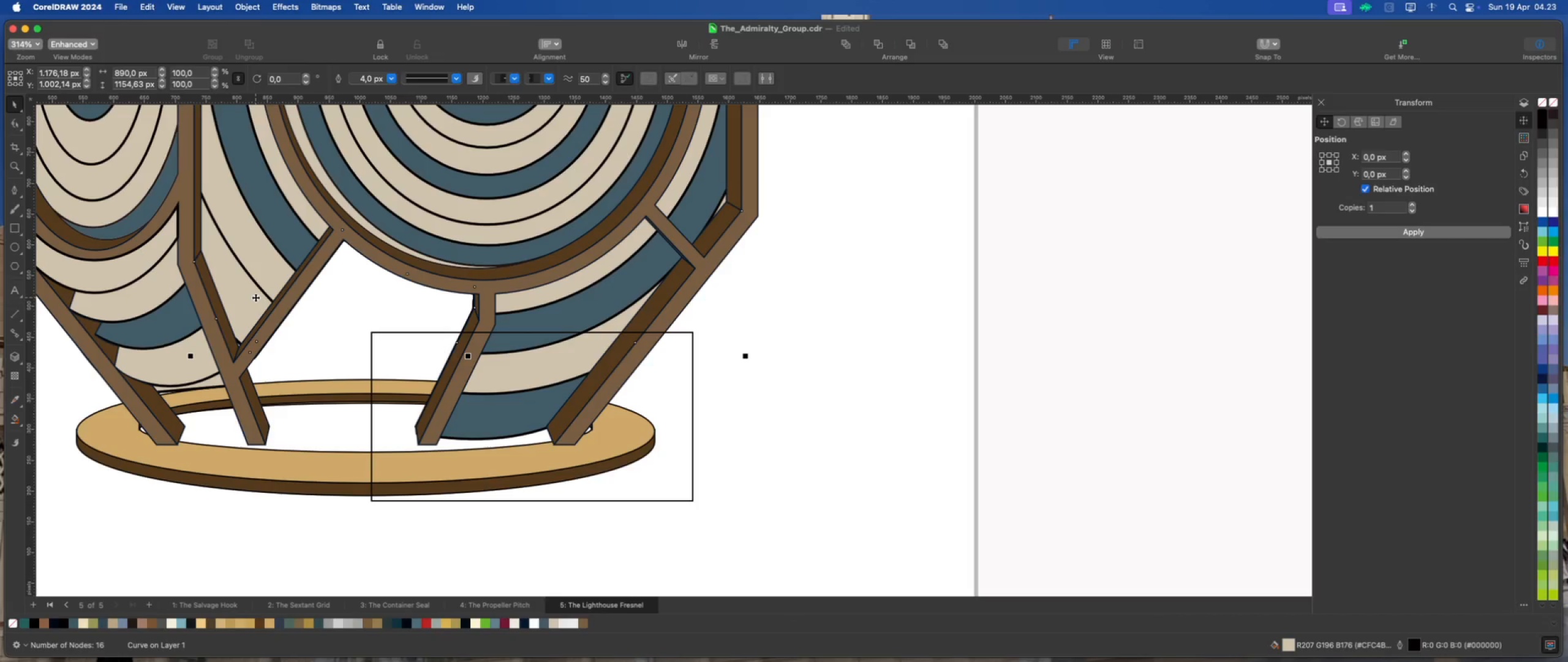 
scroll: coordinate [255, 297], scroll_direction: down, amount: 2.0
 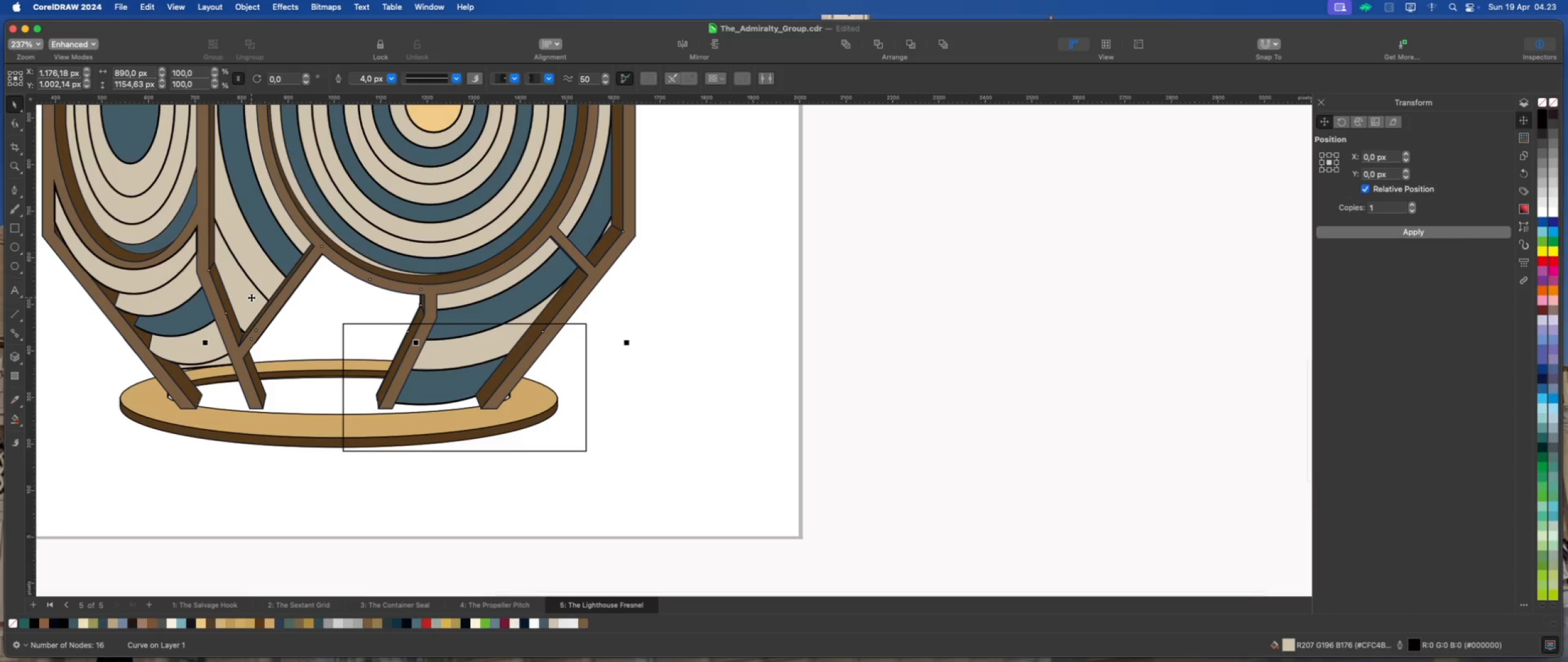 
scroll: coordinate [241, 337], scroll_direction: up, amount: 2.0
 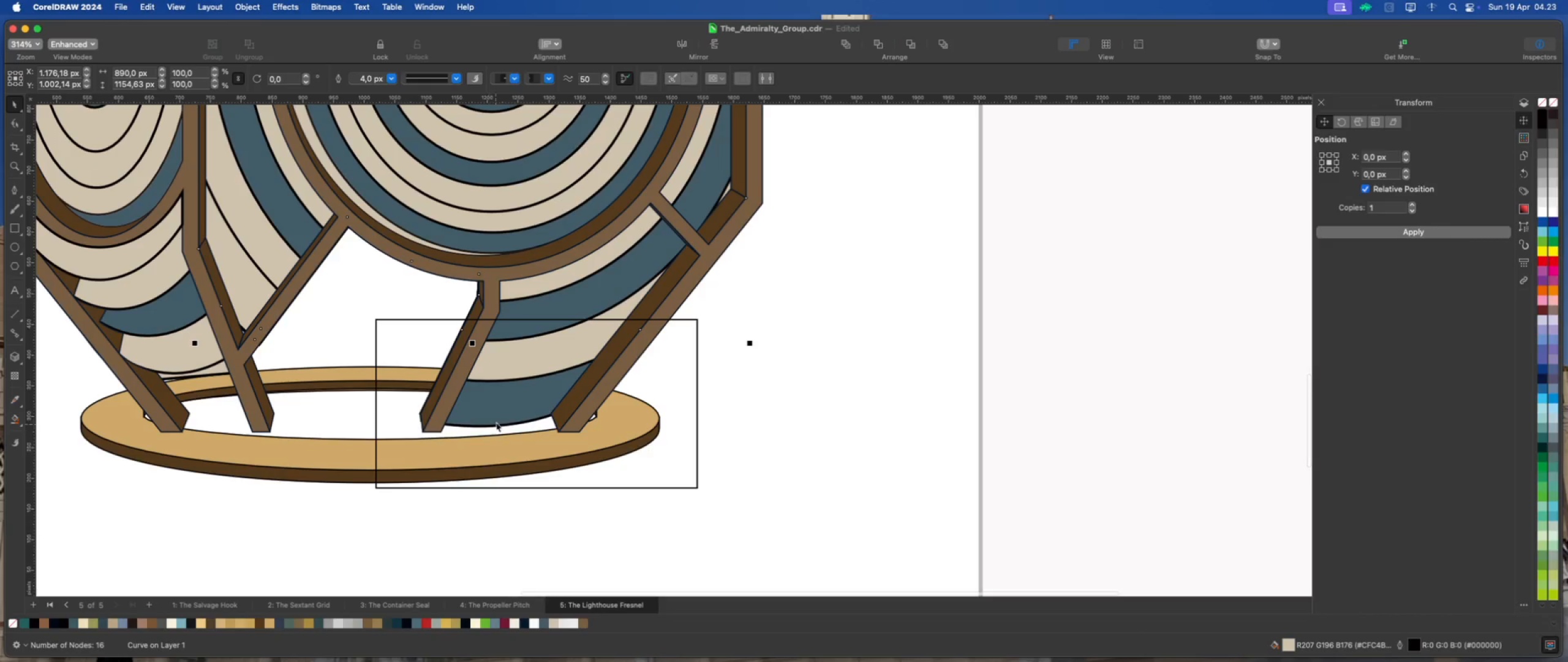 
left_click([512, 409])
 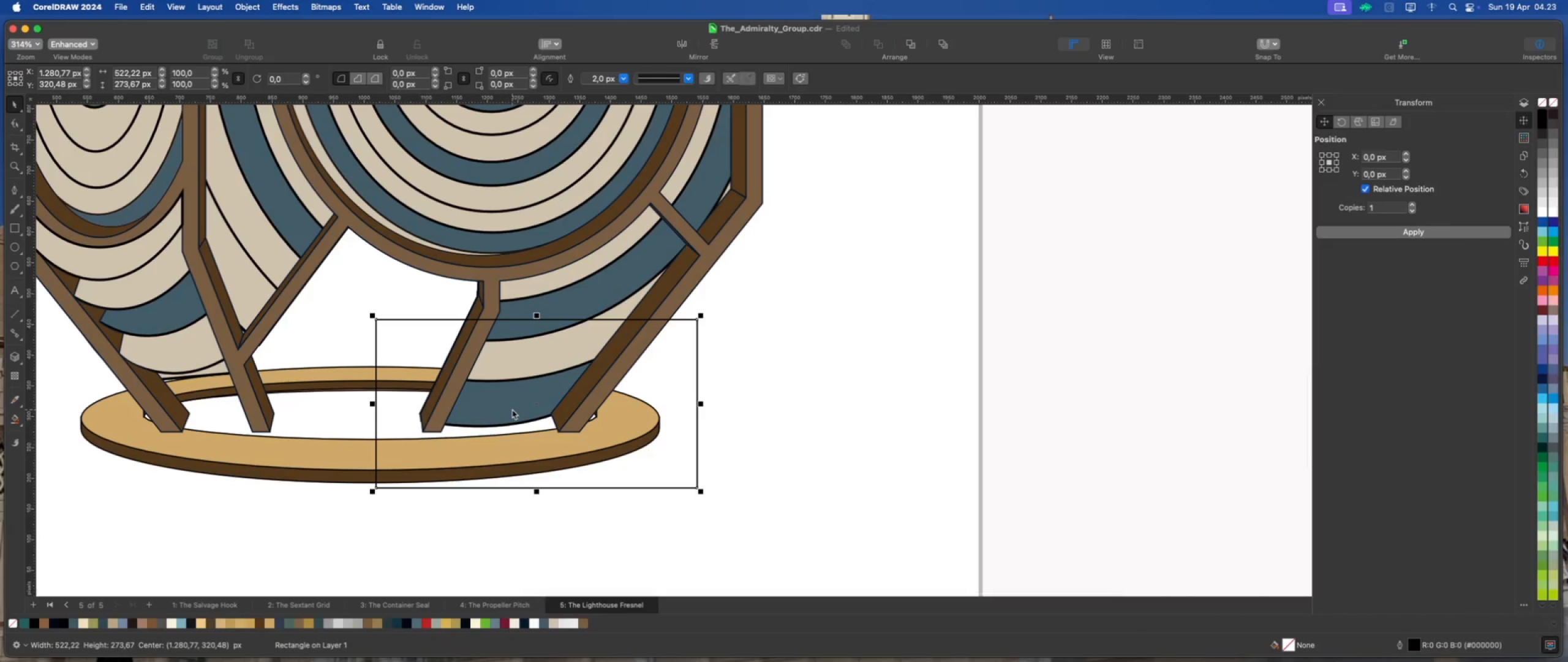 
scroll: coordinate [533, 354], scroll_direction: down, amount: 9.0
 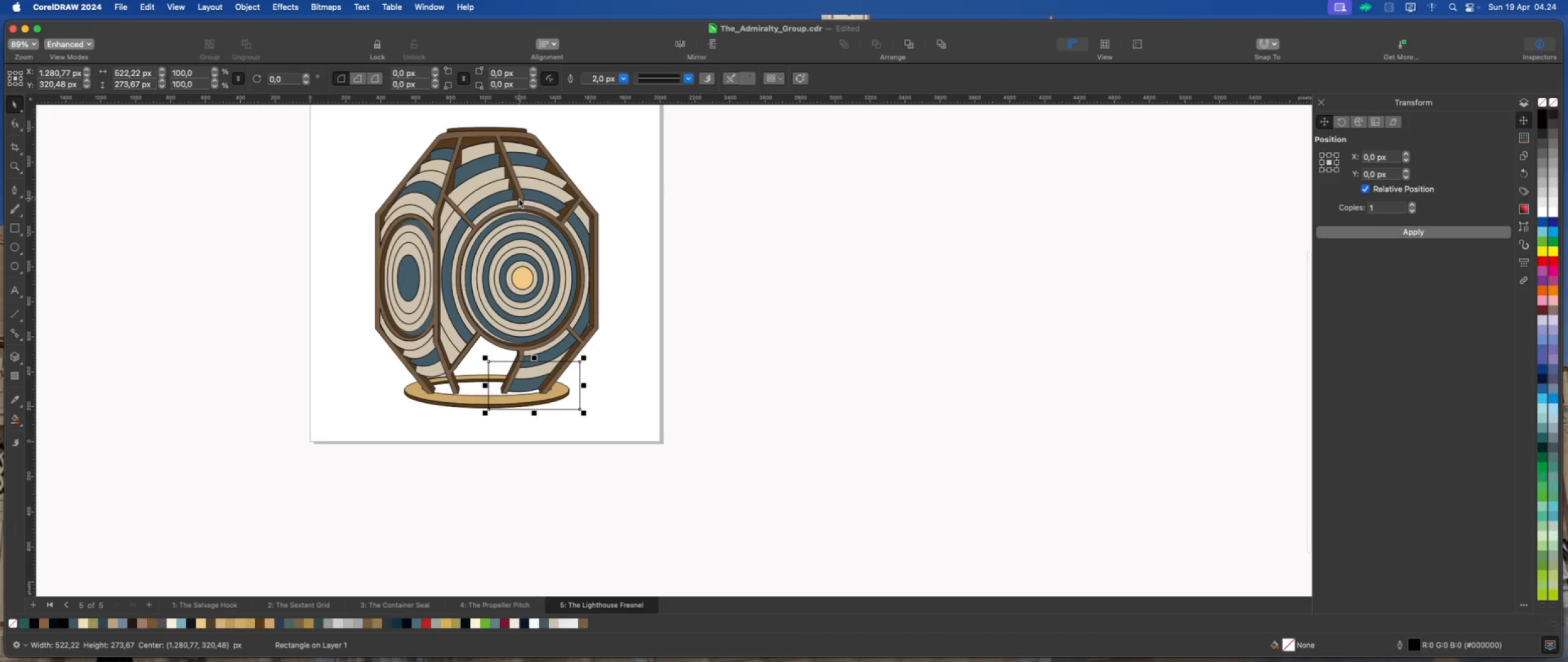 
scroll: coordinate [516, 197], scroll_direction: up, amount: 1.0
 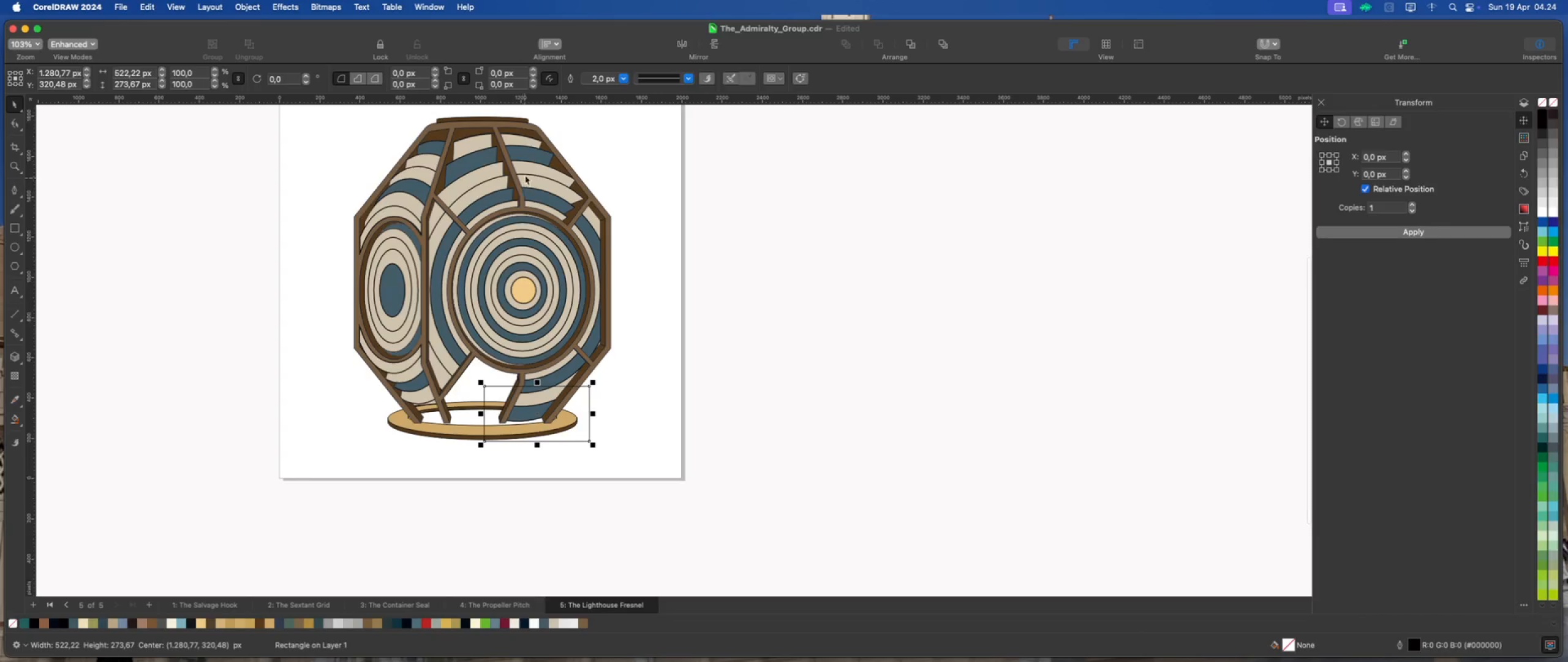 
hold_key(key=ShiftLeft, duration=0.84)
left_click([533, 153])
 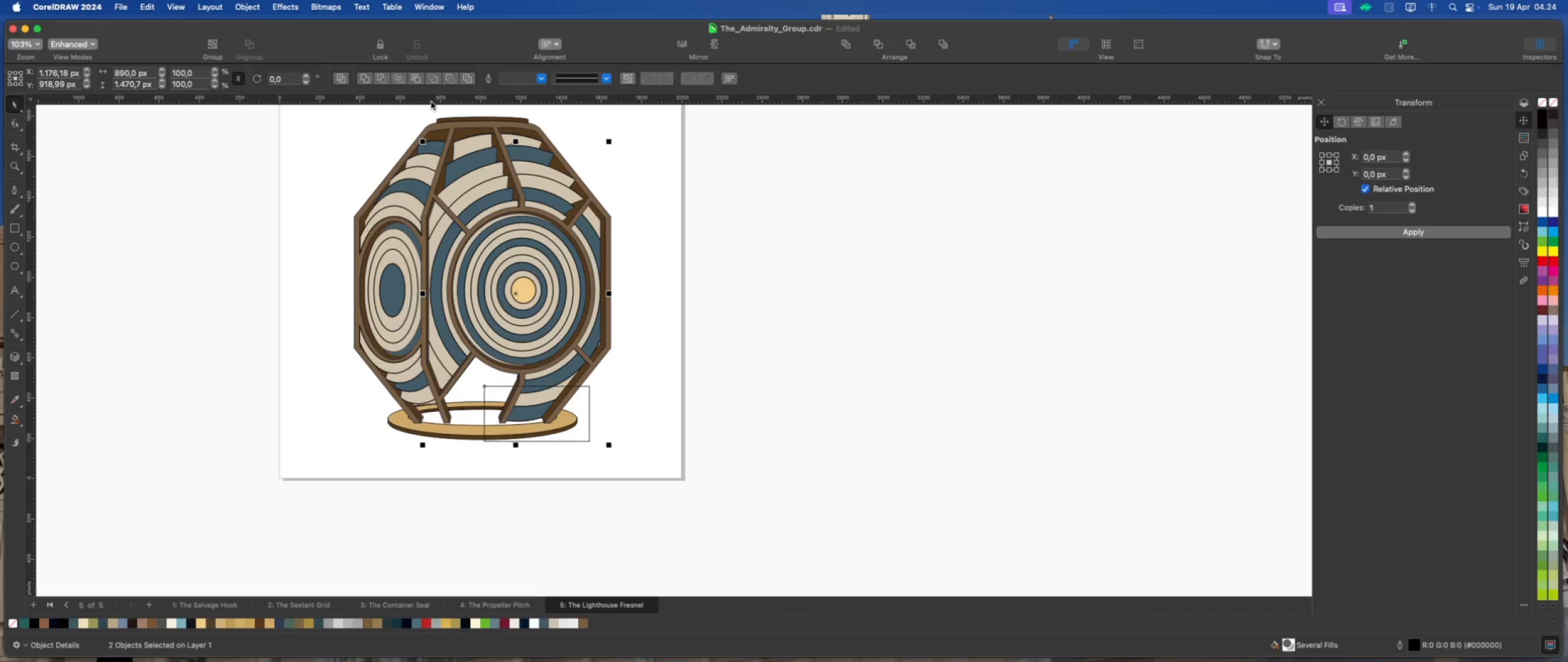 
left_click([453, 78])
 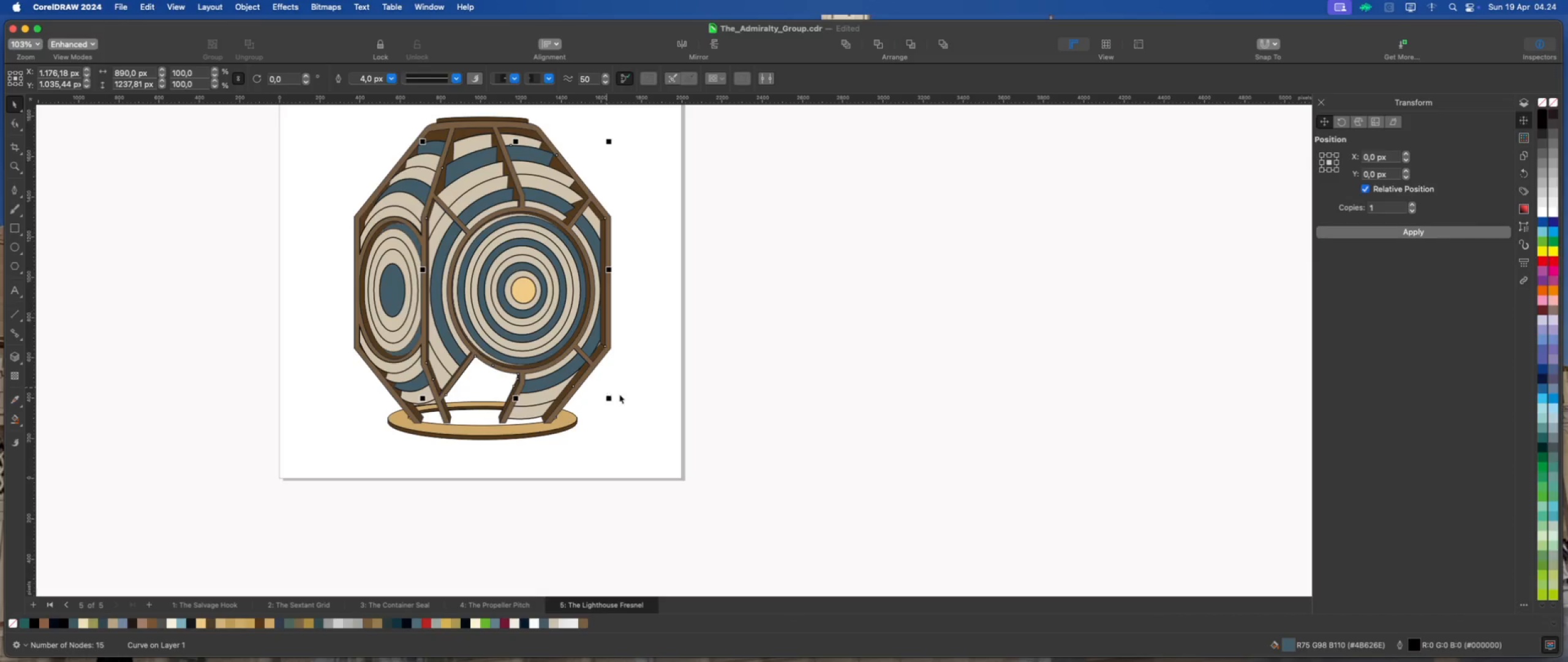 
left_click([639, 400])
 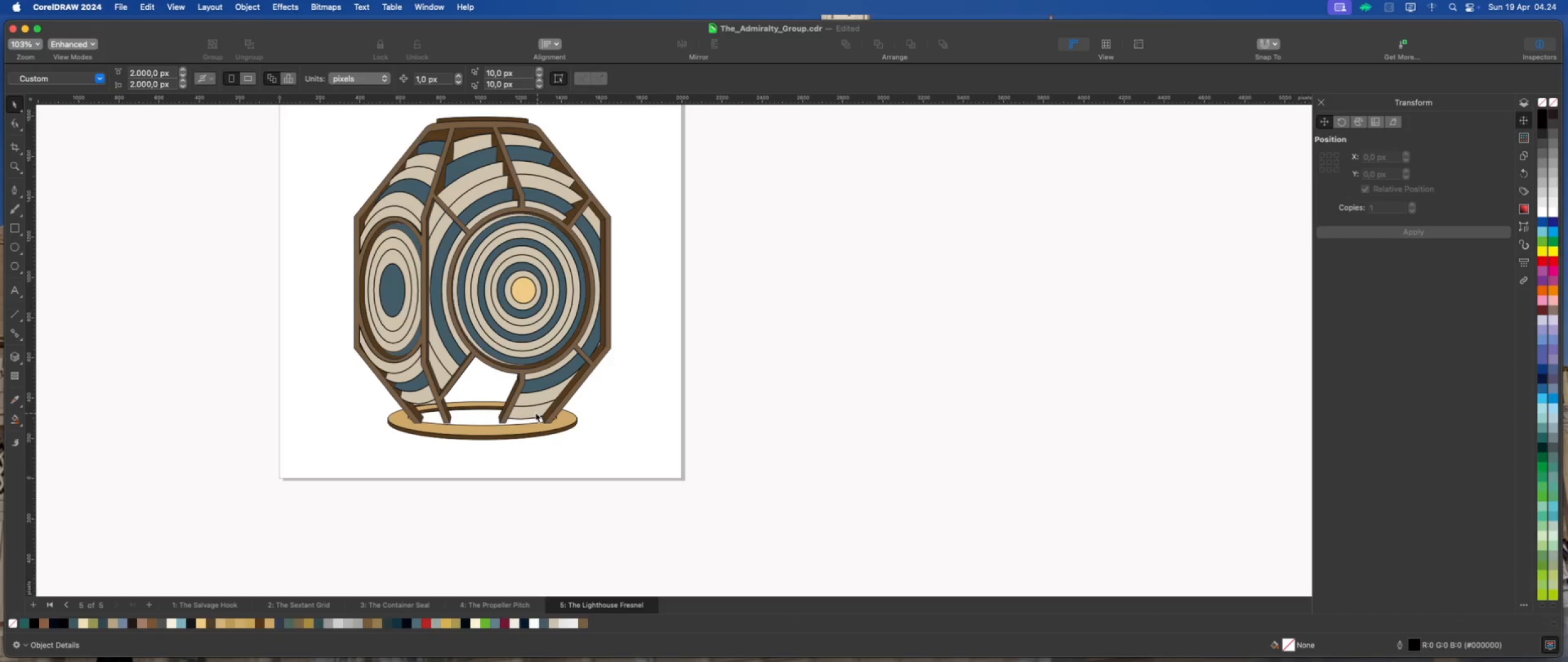 
left_click([526, 410])
 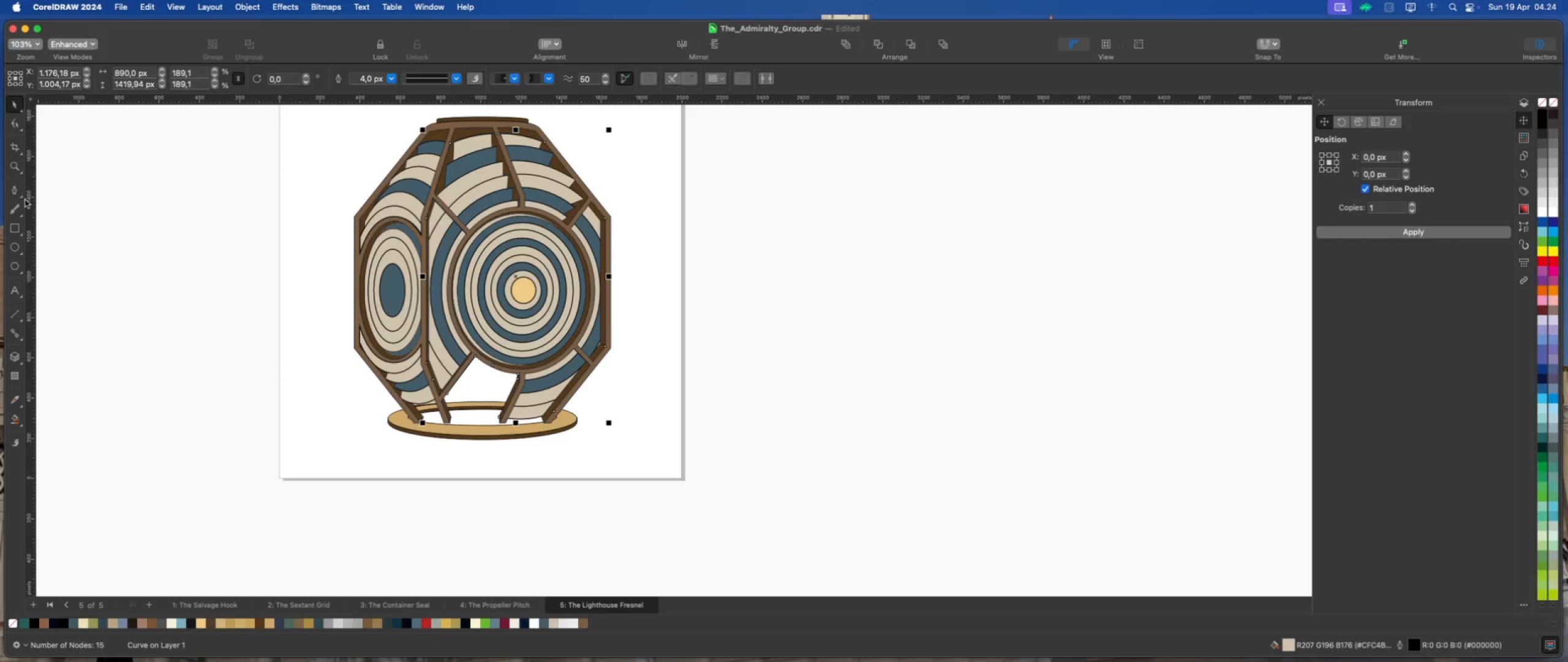 
left_click([11, 232])
 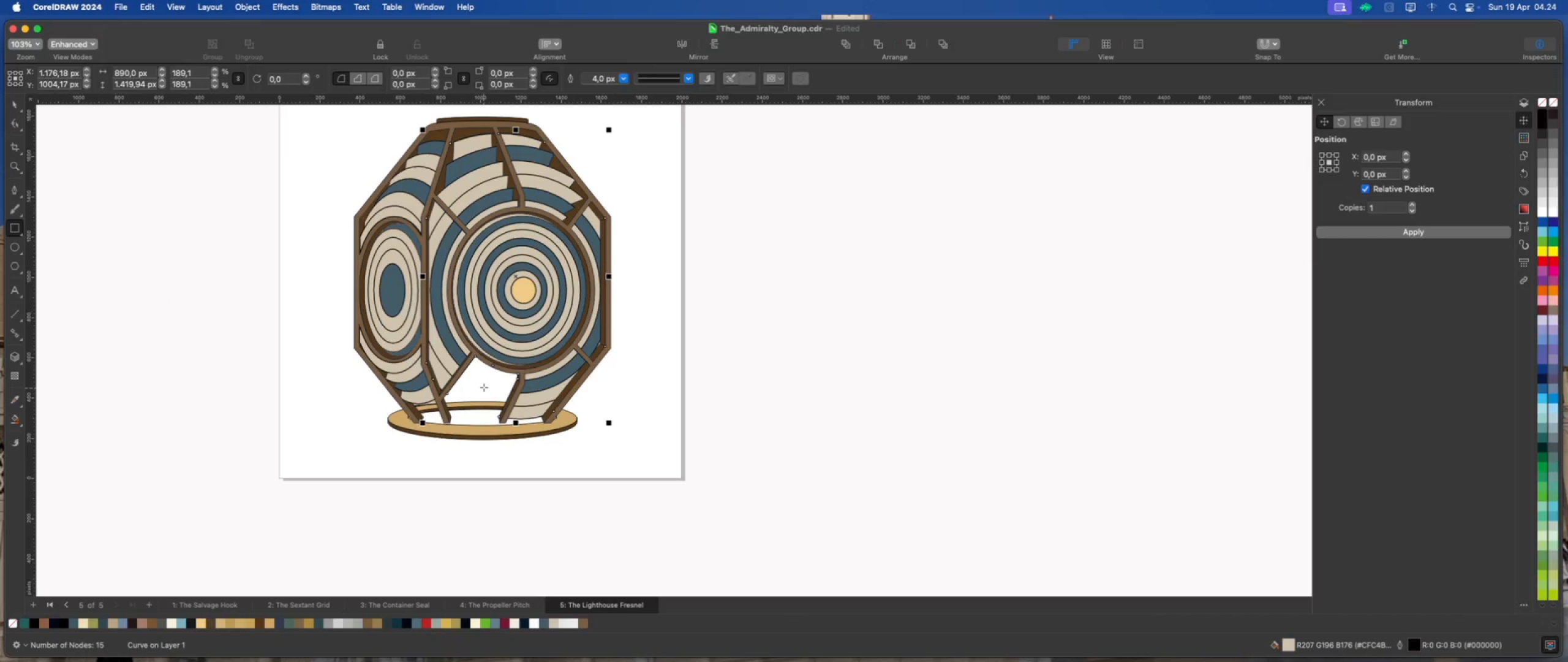 
left_click_drag(start_coordinate=[484, 387], to_coordinate=[586, 447])
 